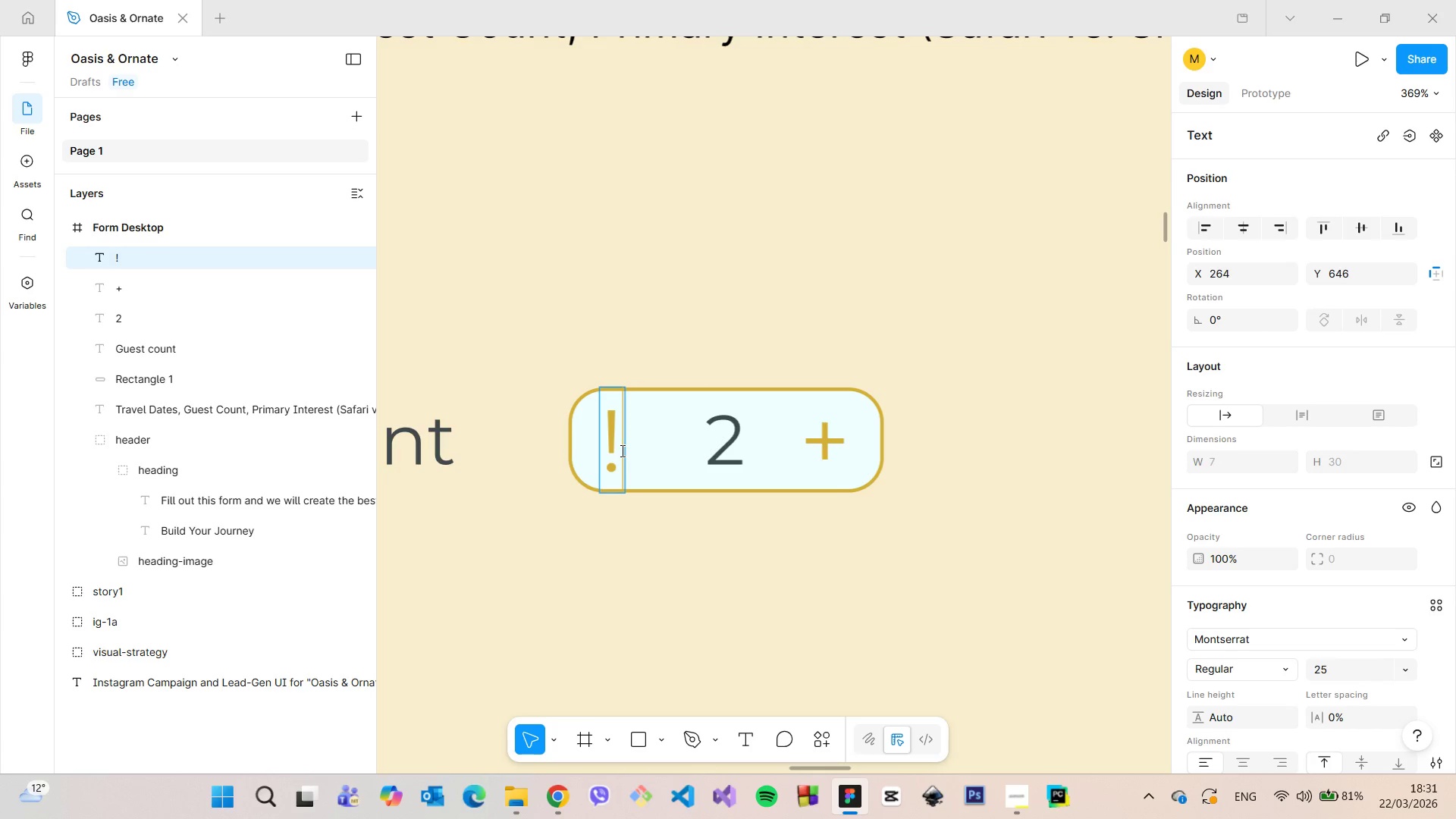 
key(Backspace)
 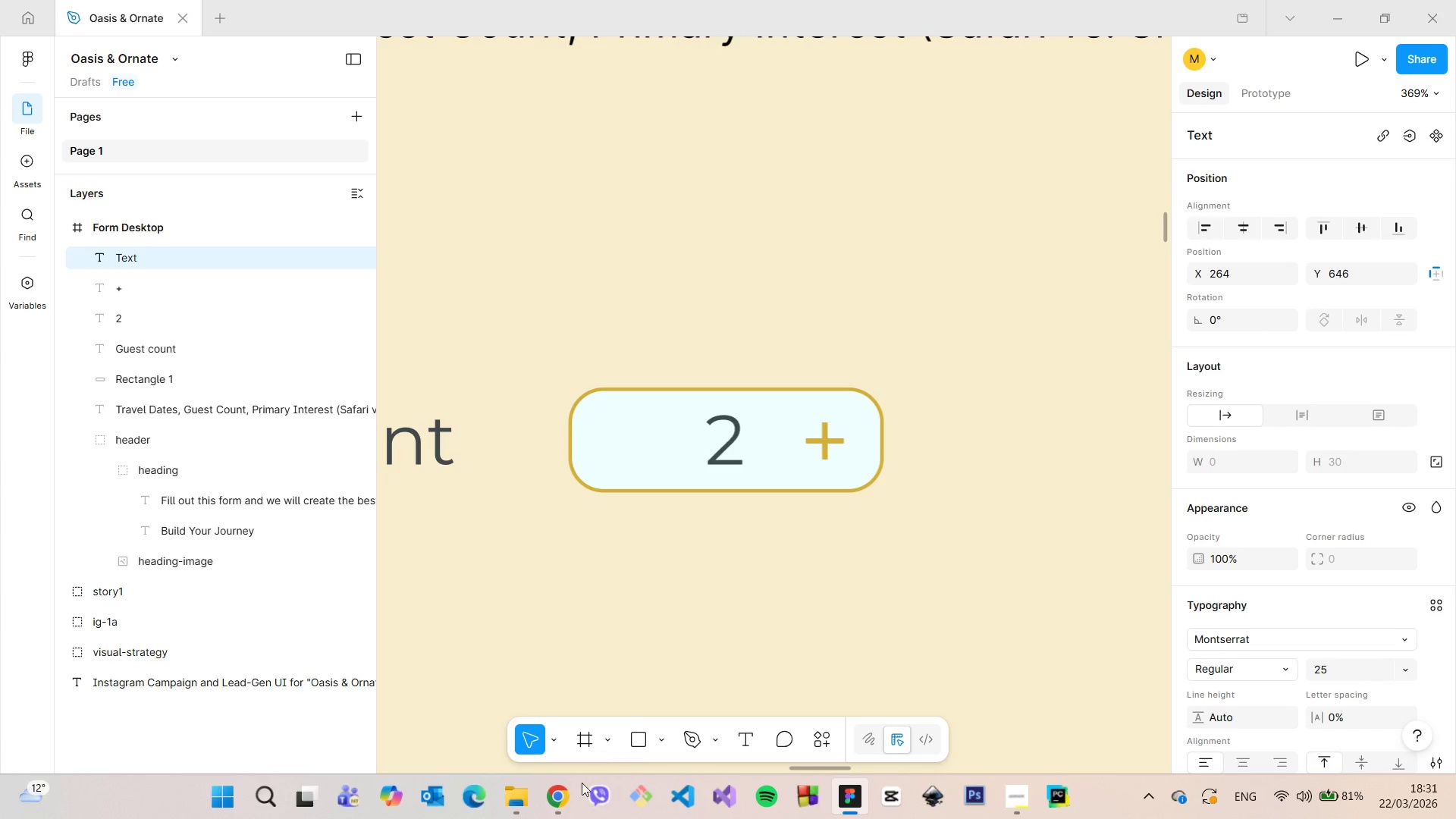 
left_click([556, 818])
 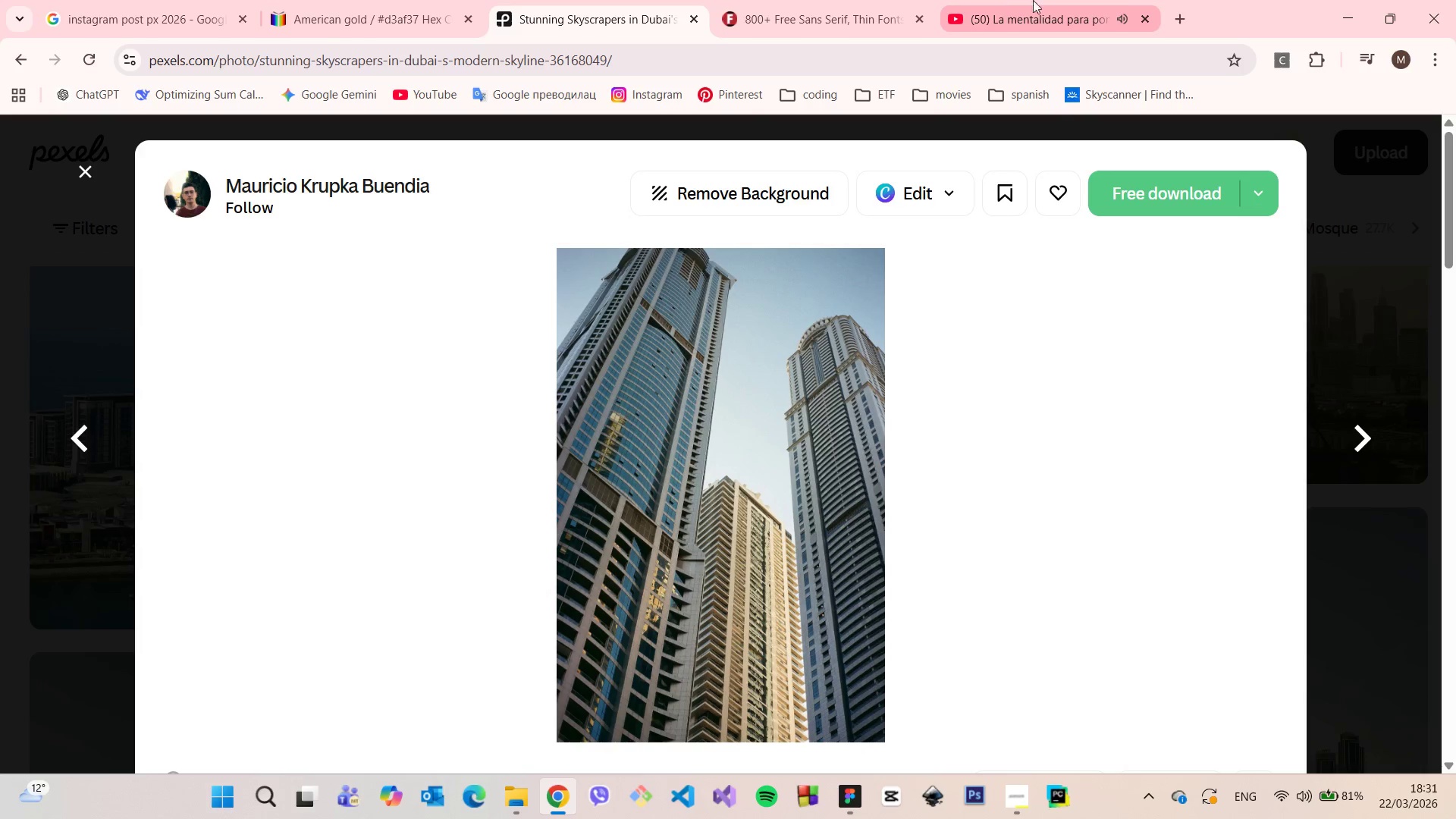 
left_click([1179, 7])
 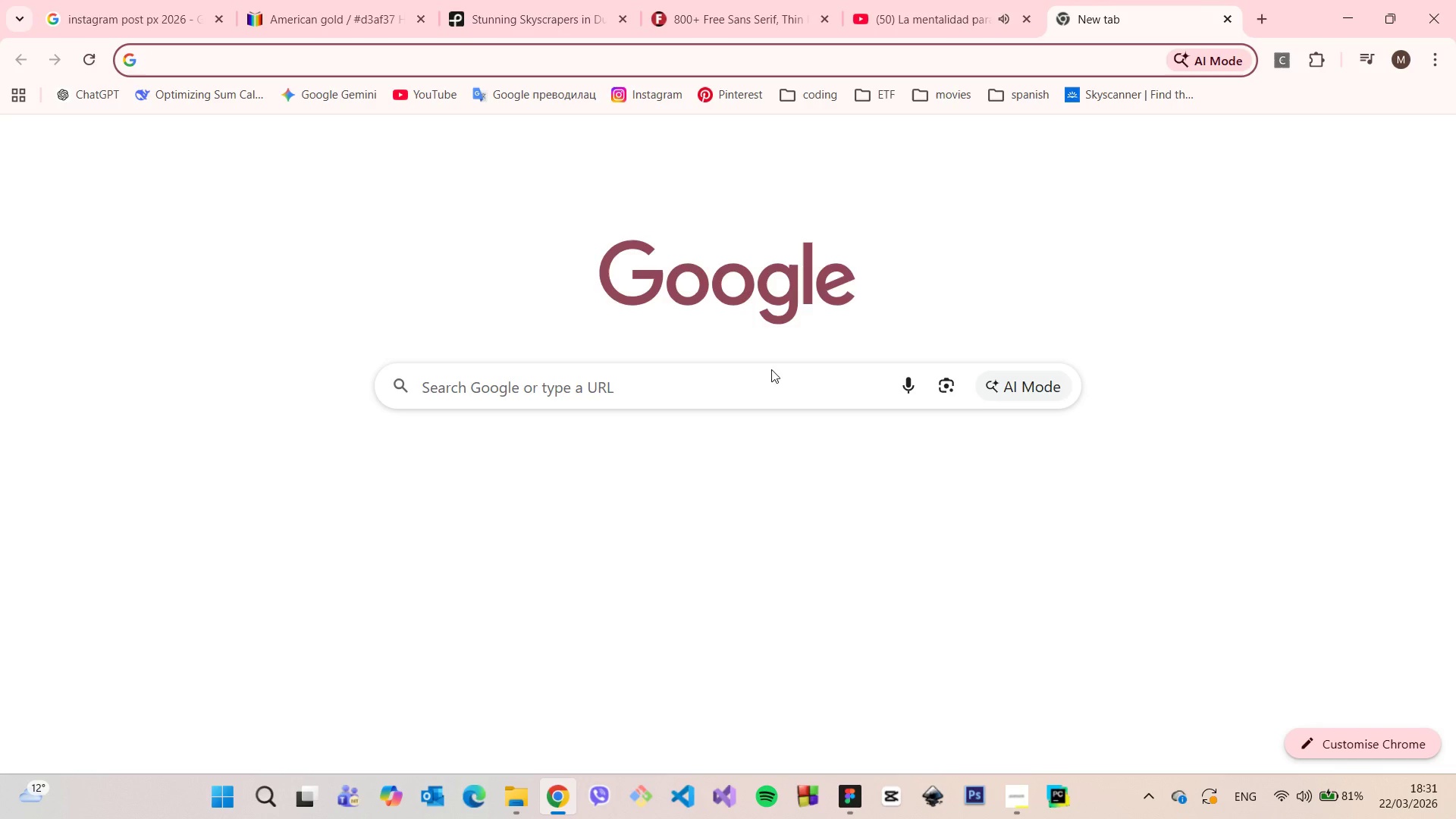 
left_click([752, 388])
 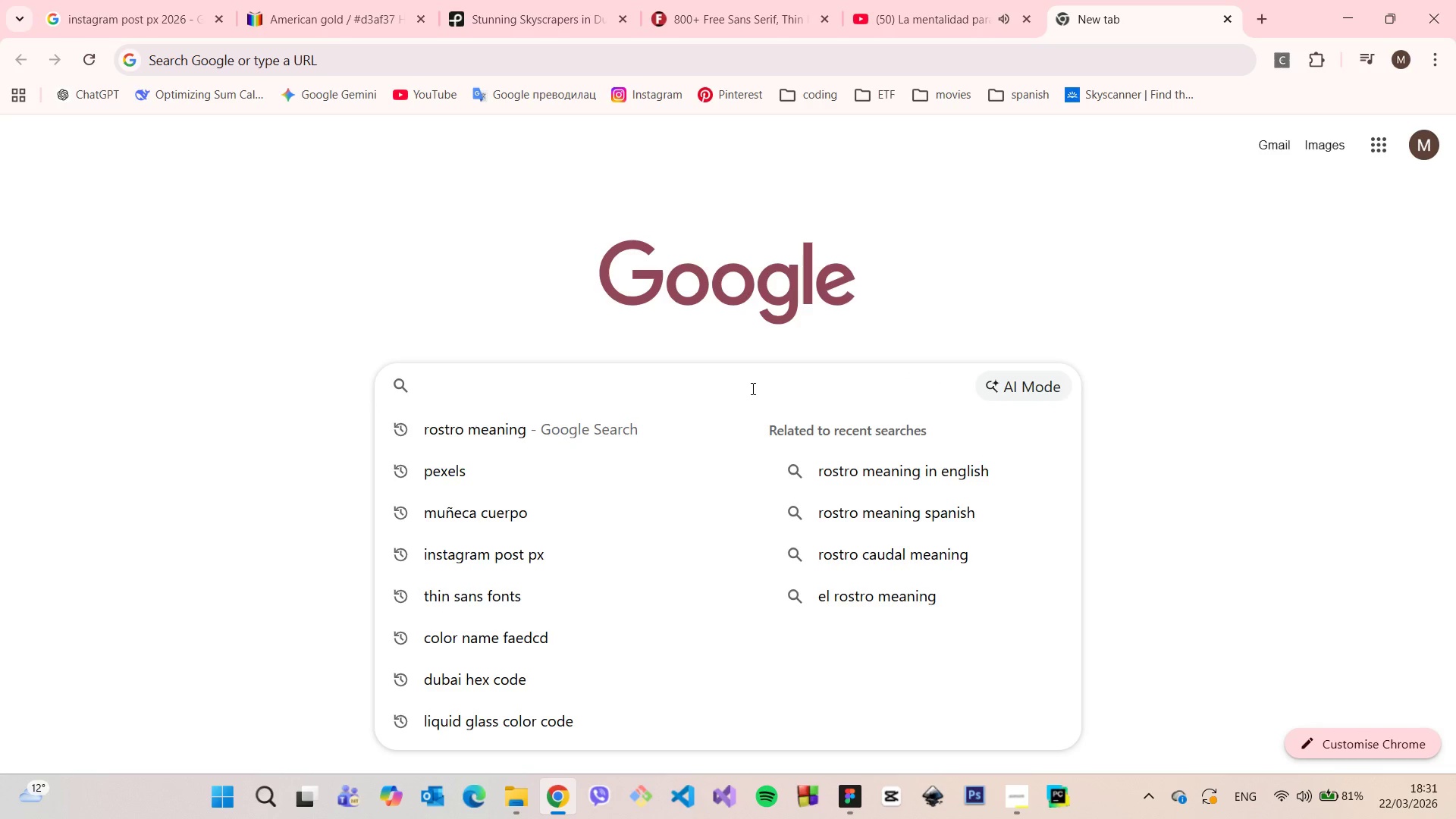 
type(middle linecopy)
 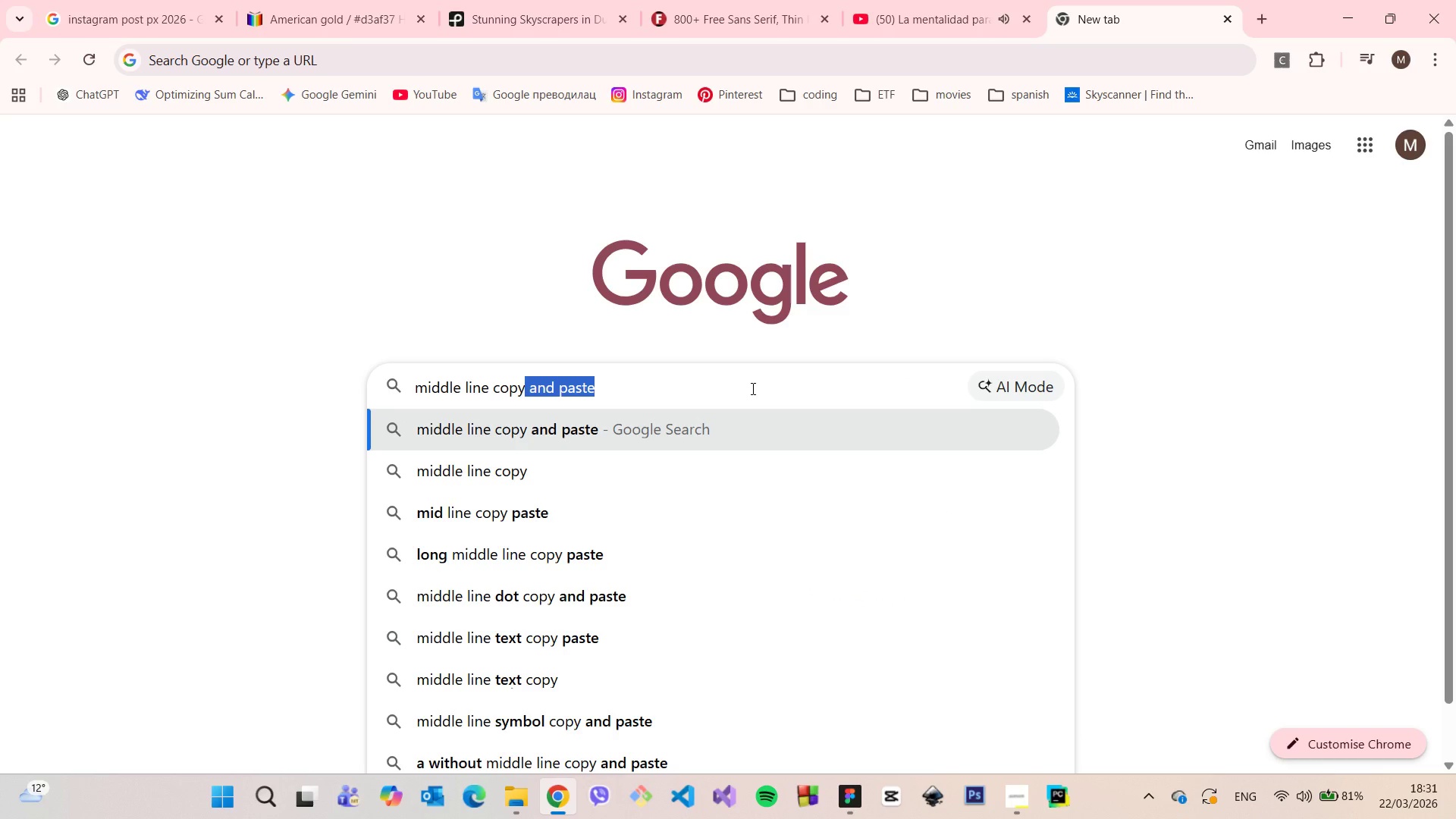 
left_click([691, 423])
 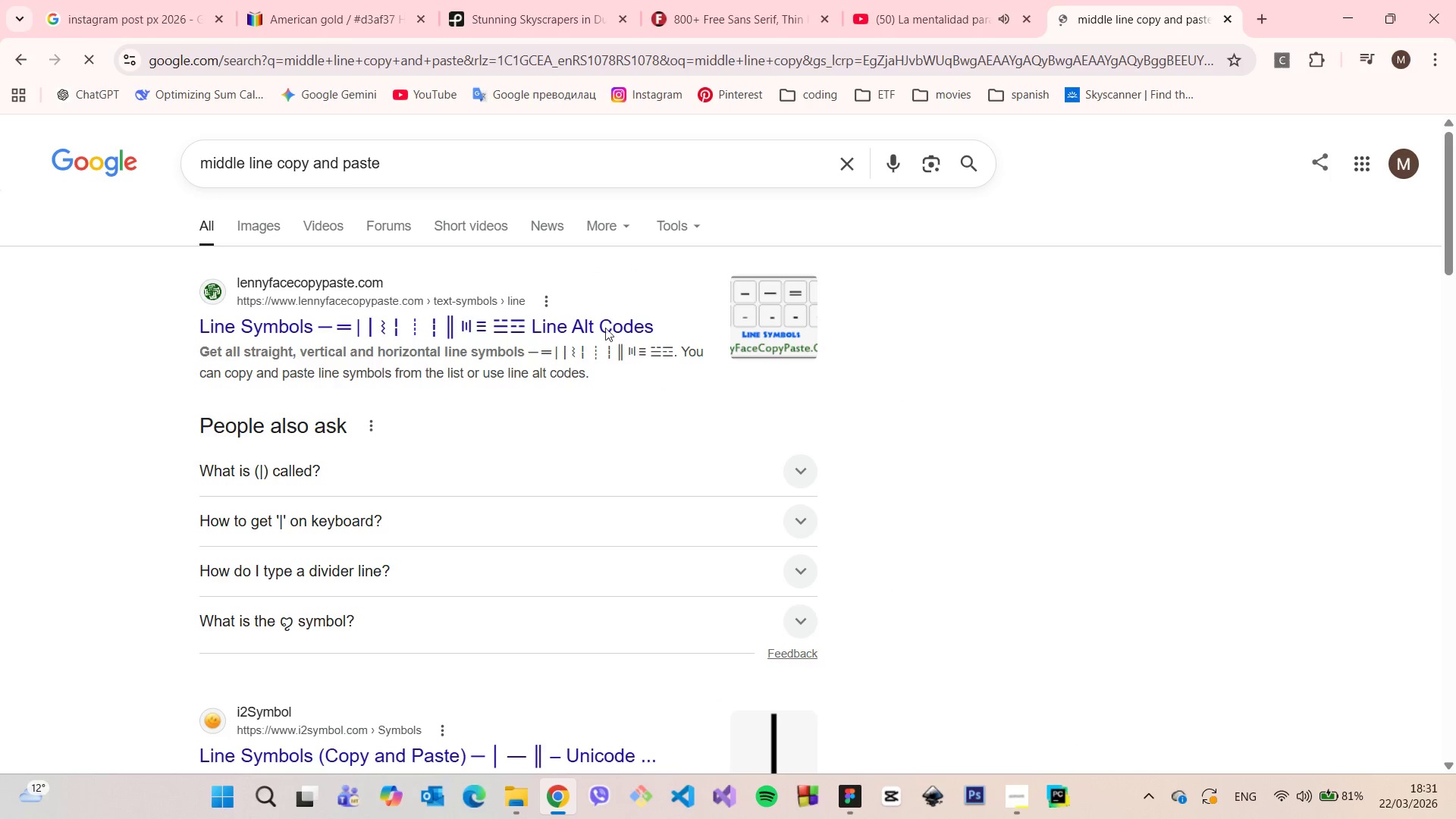 
left_click([556, 316])
 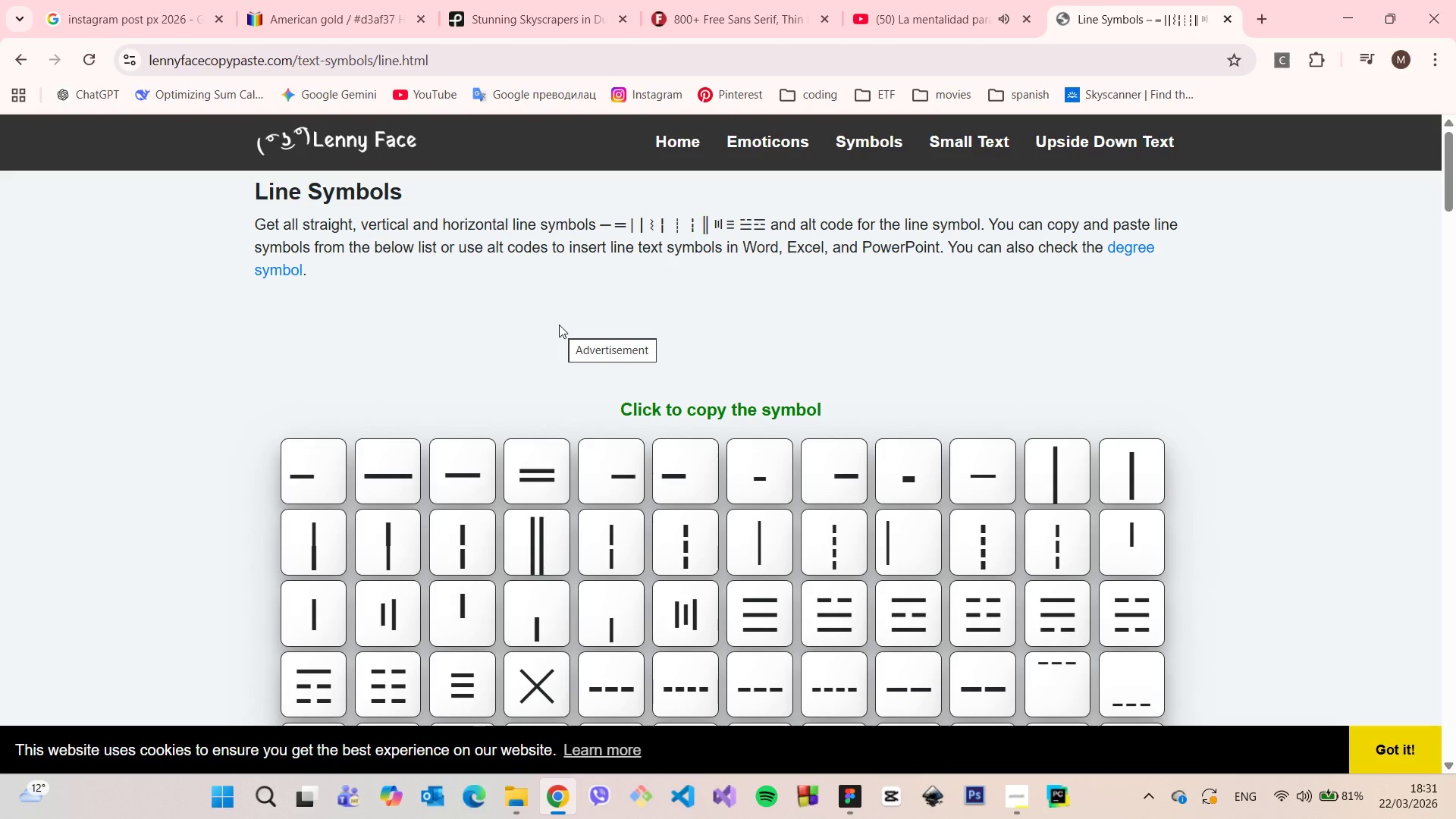 
scroll: coordinate [559, 325], scroll_direction: down, amount: 1.0
 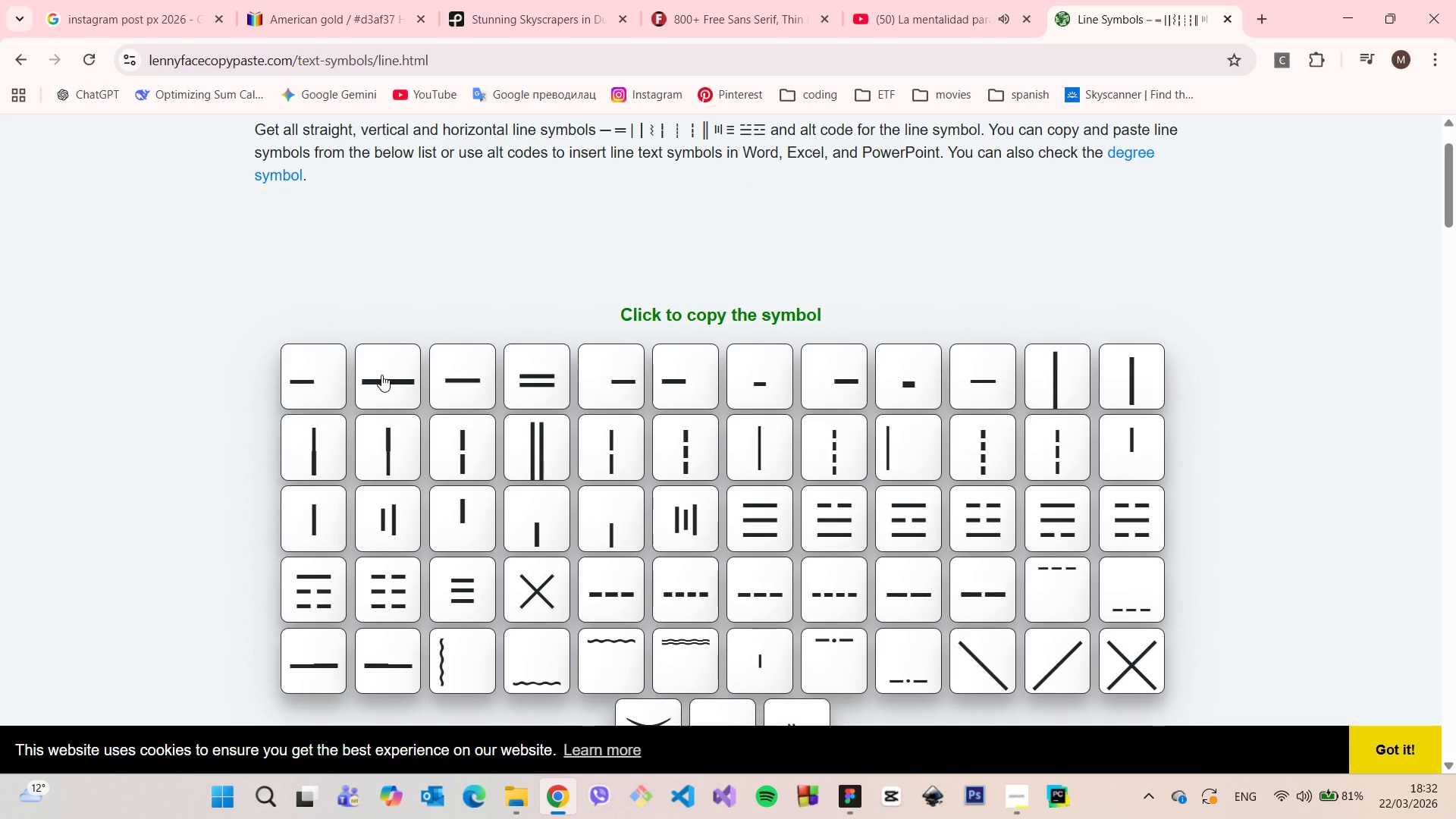 
left_click([381, 375])
 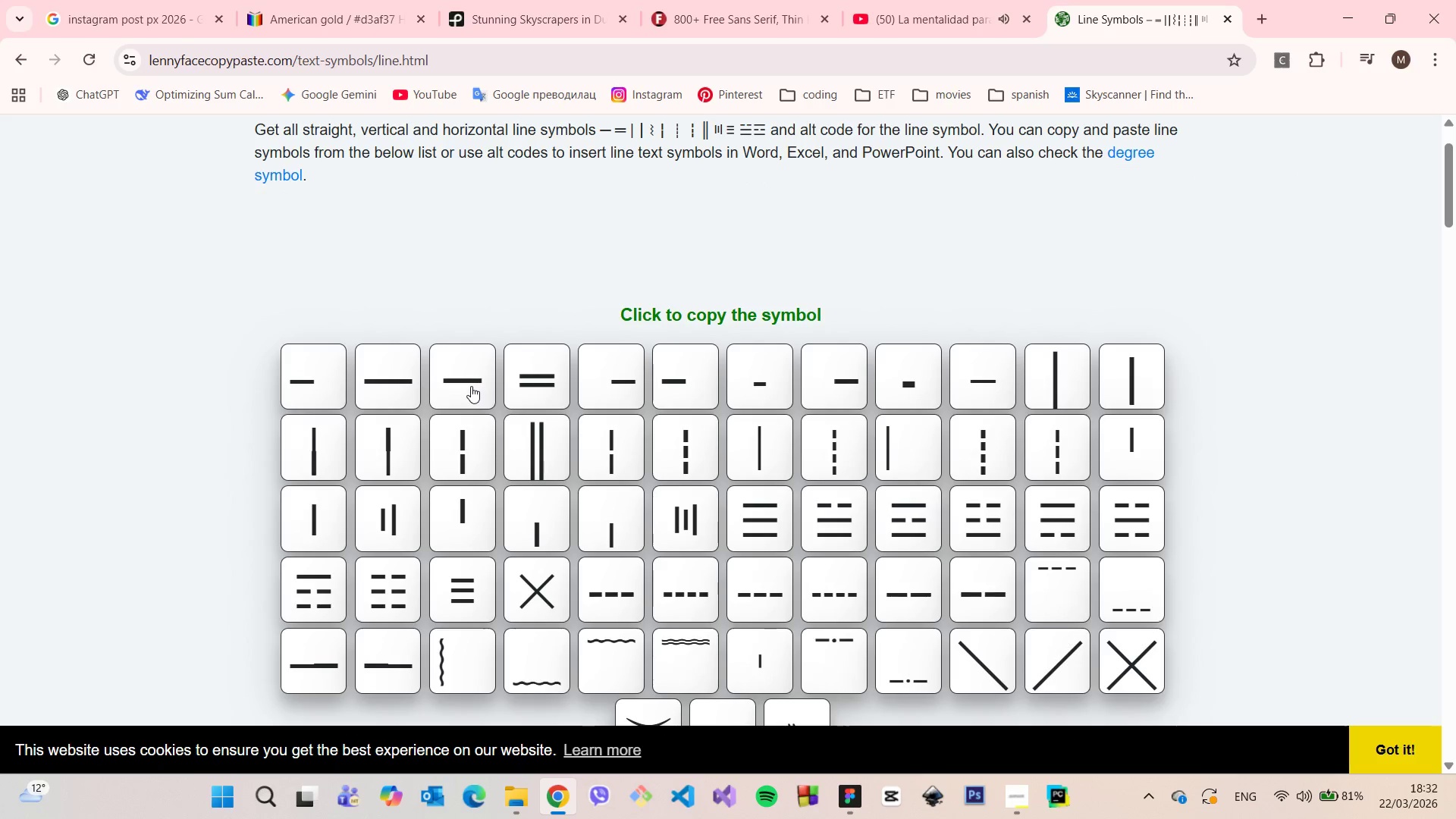 
left_click([471, 386])
 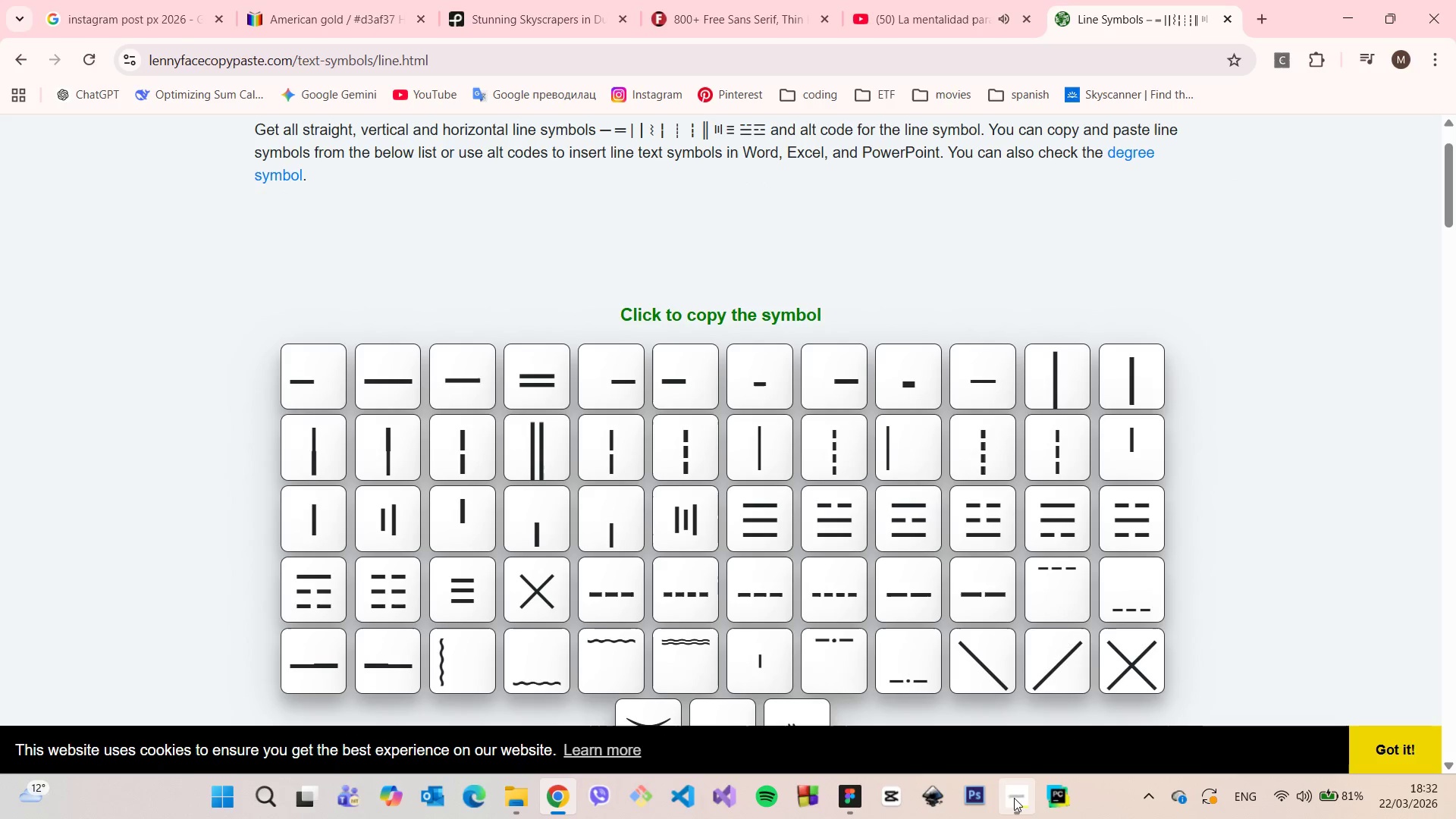 
left_click([864, 794])
 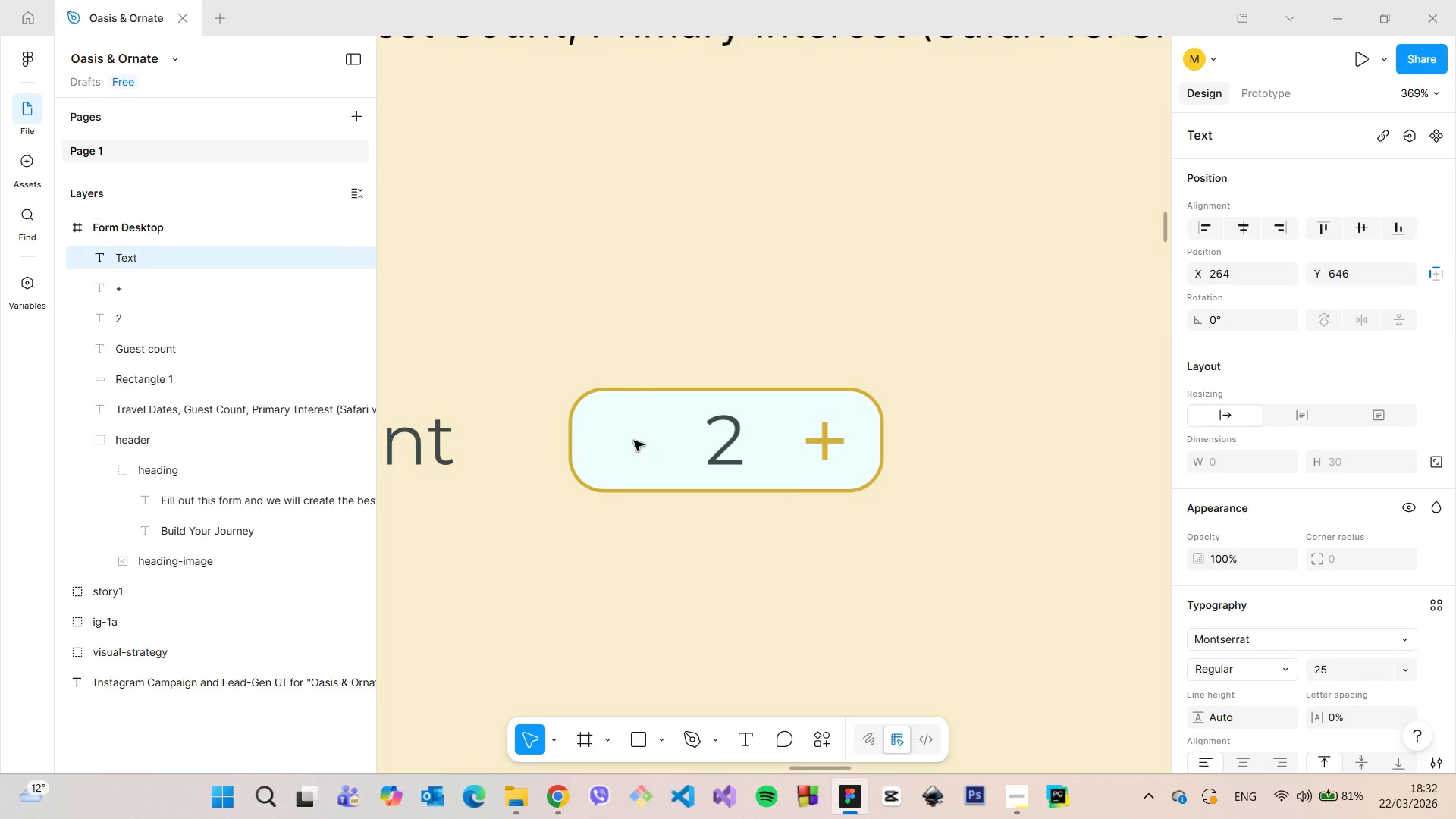 
key(Control+V)
 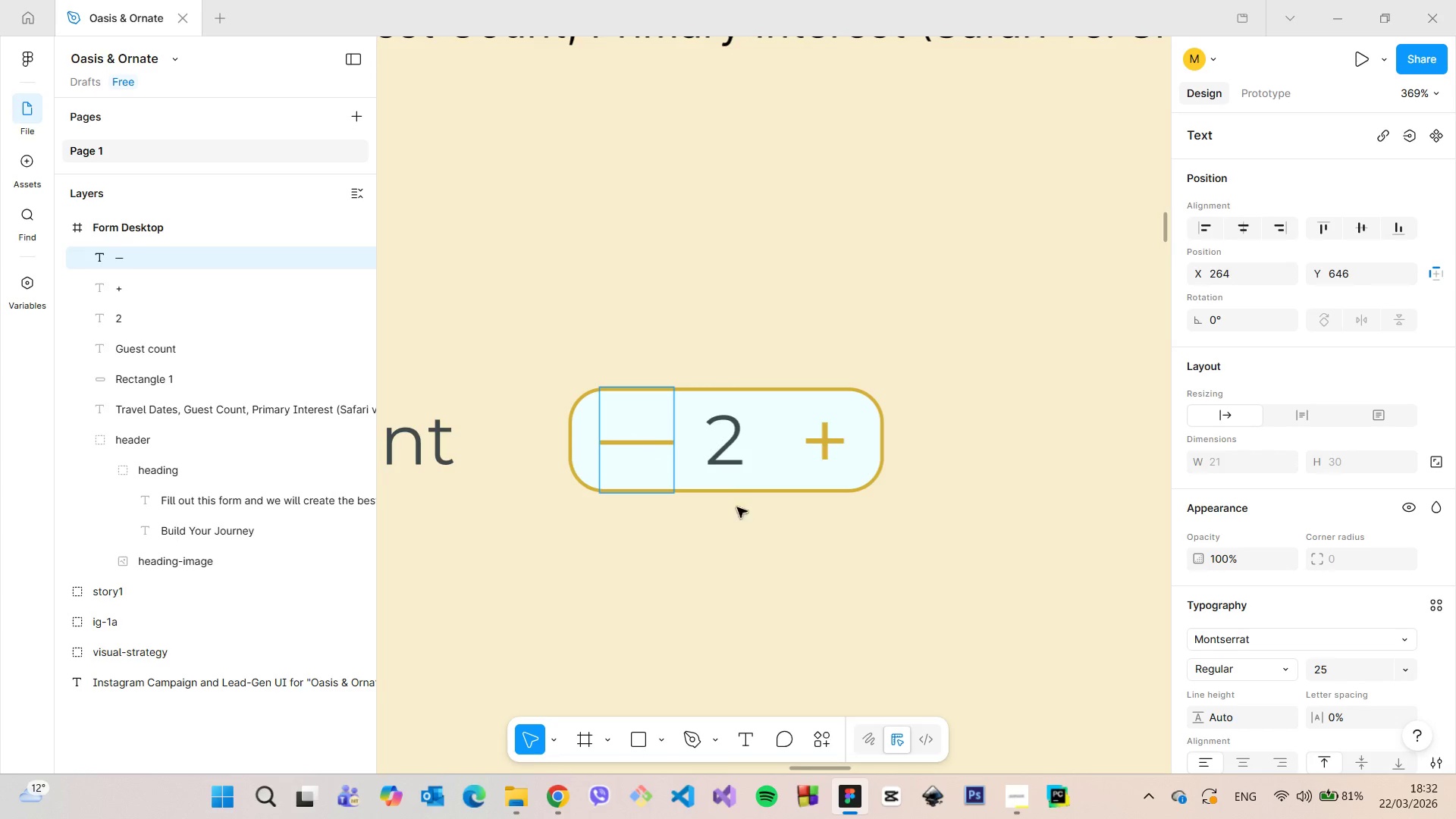 
left_click([815, 566])
 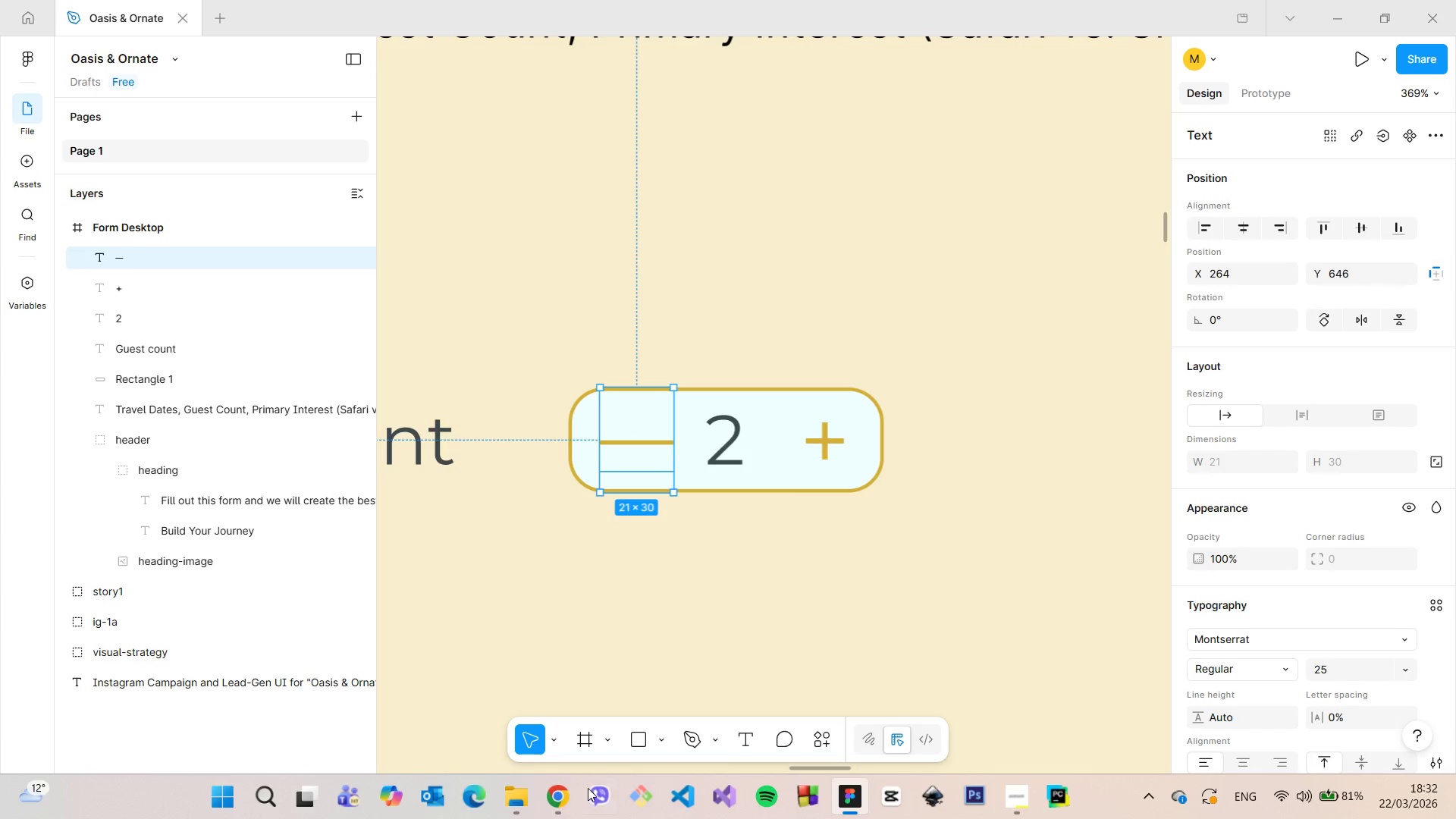 
left_click([565, 797])
 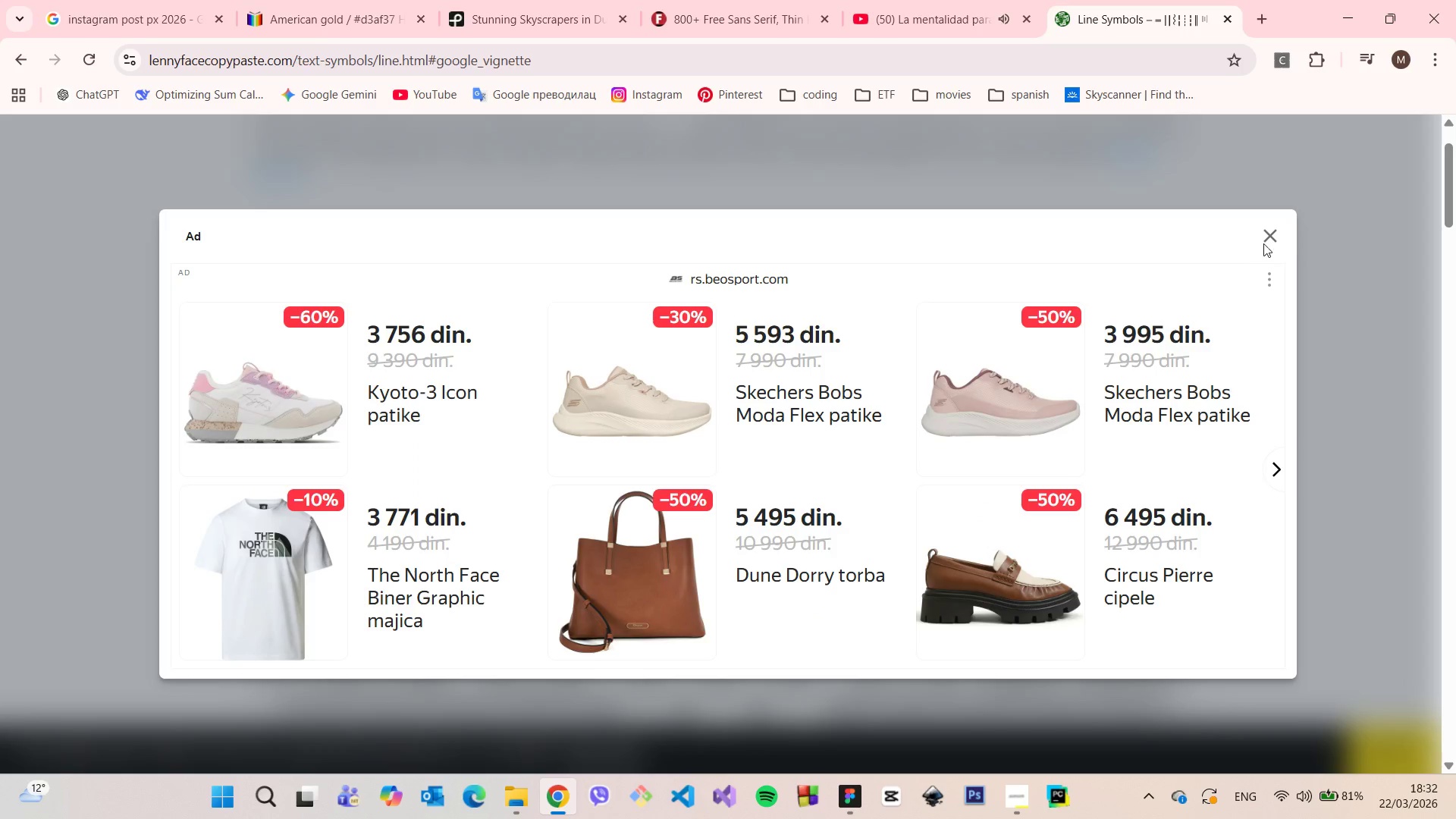 
left_click([1272, 237])
 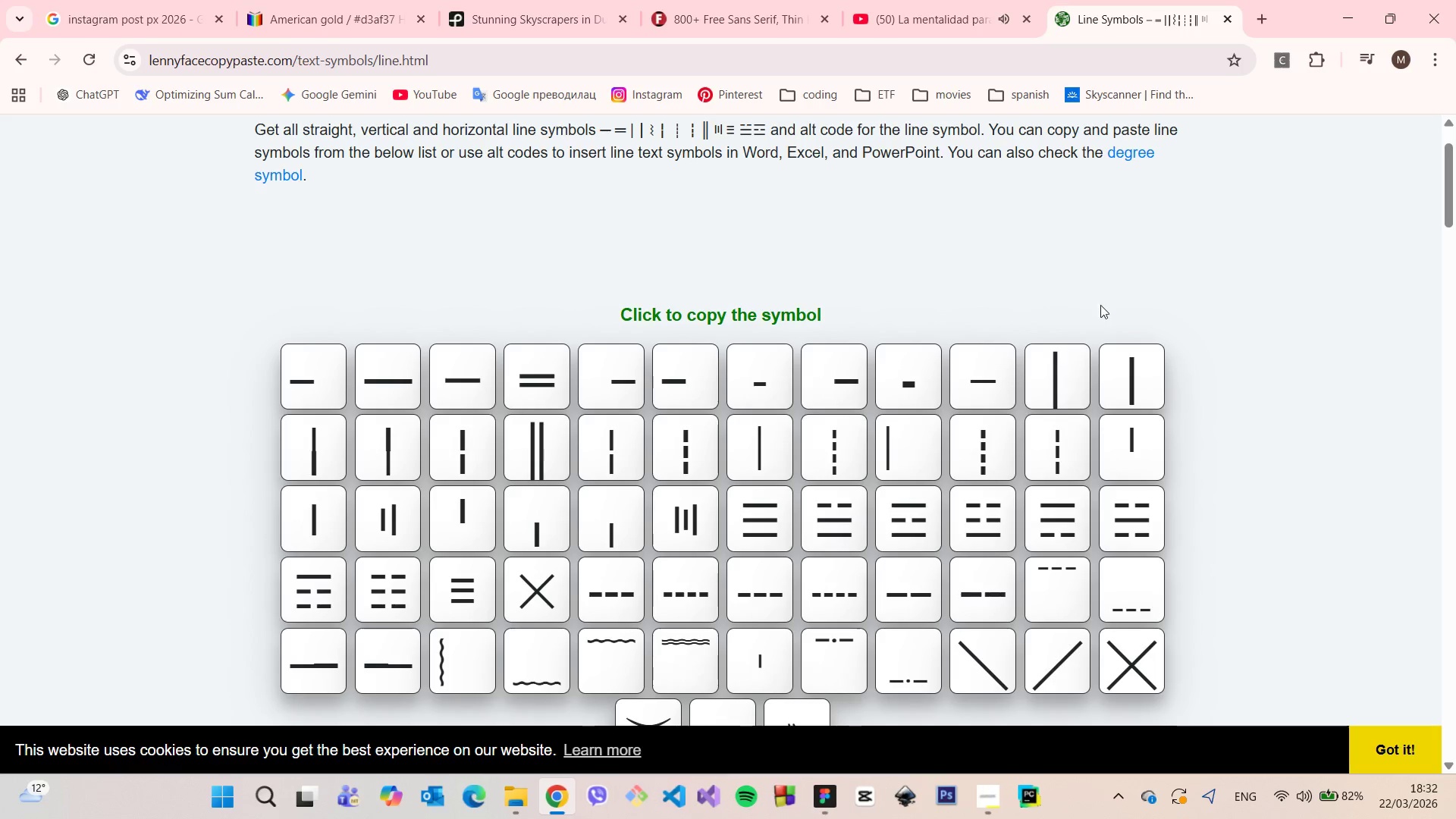 
left_click([984, 371])
 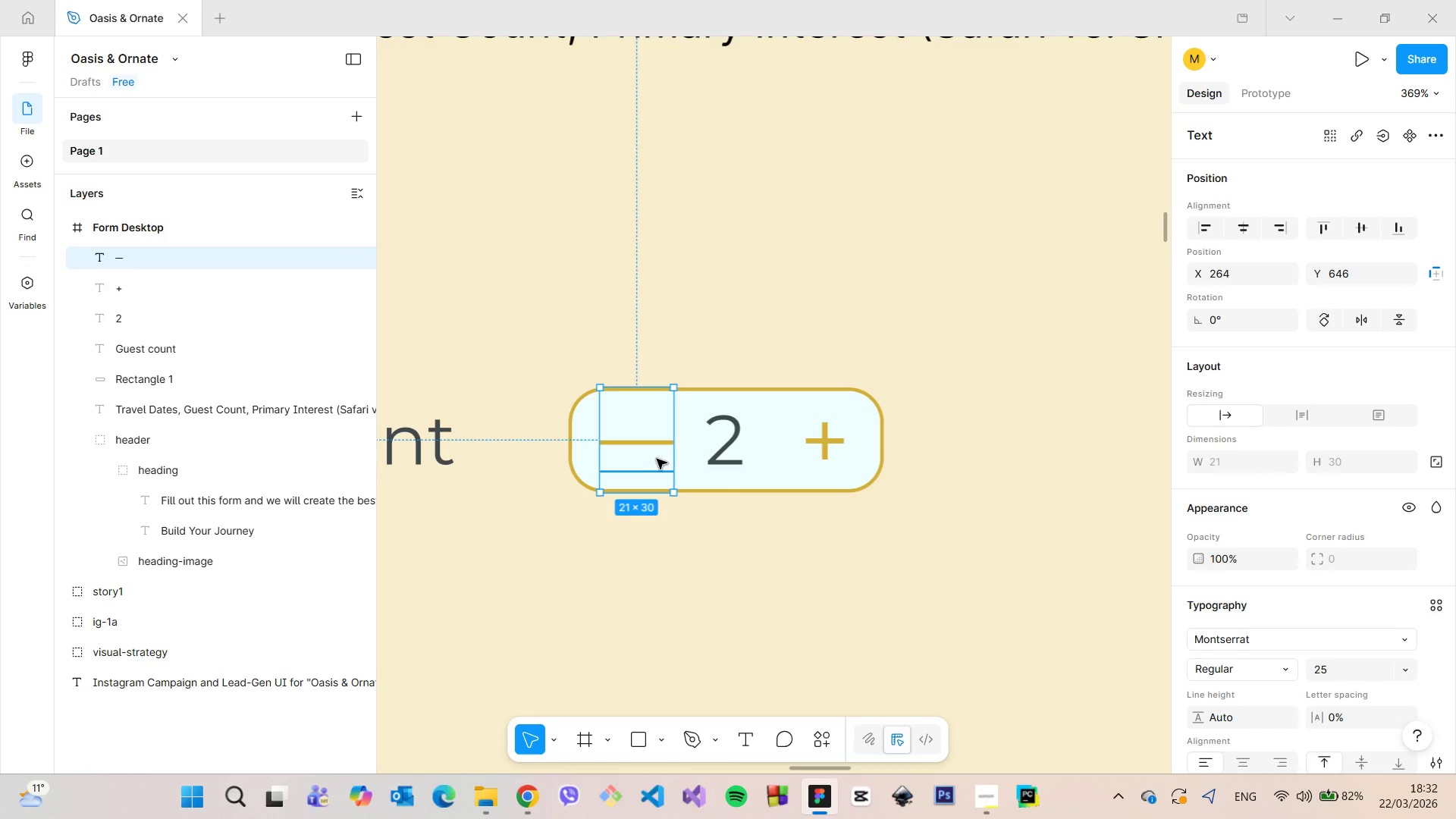 
double_click([654, 448])
 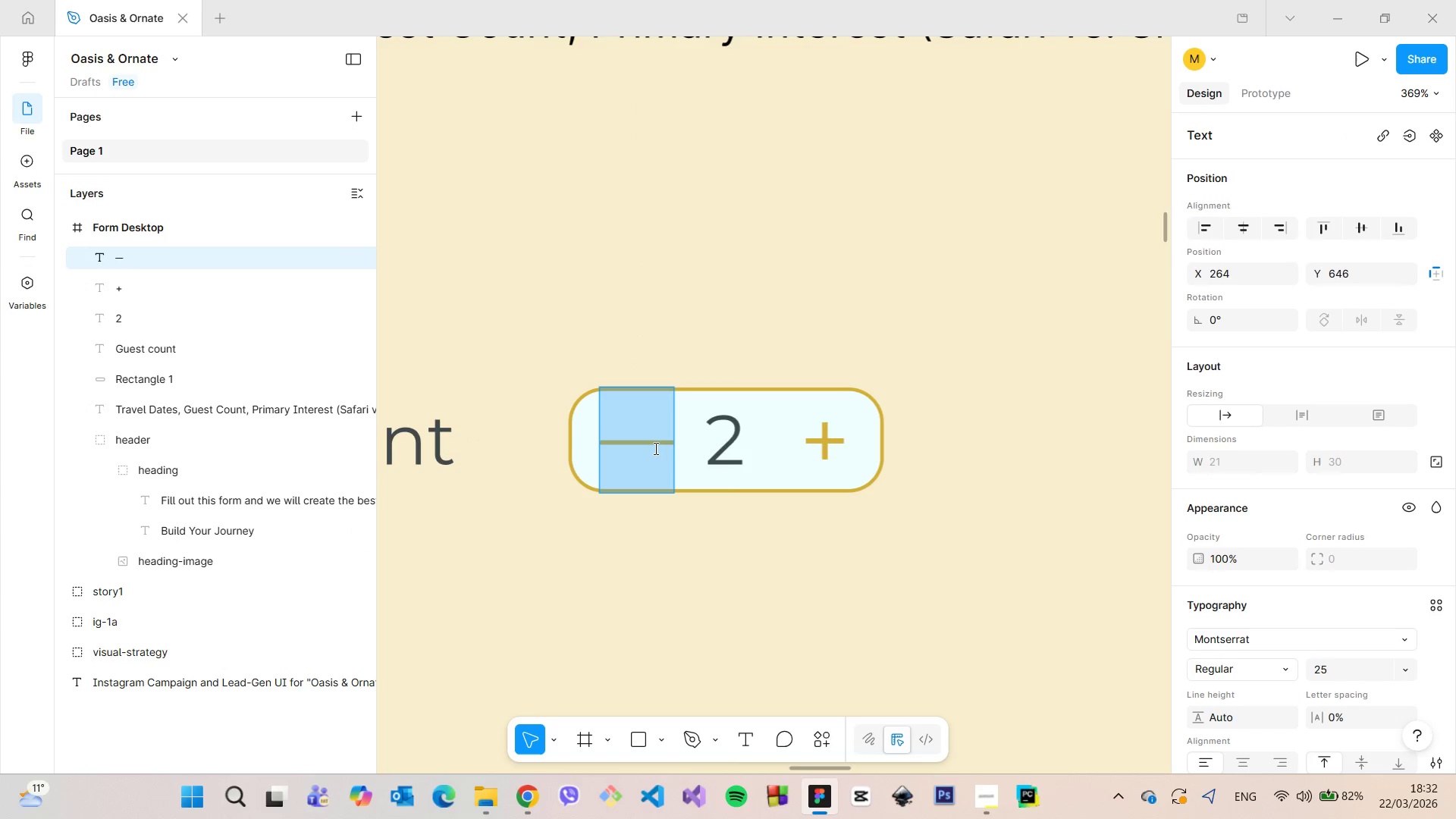 
key(Control+V)
 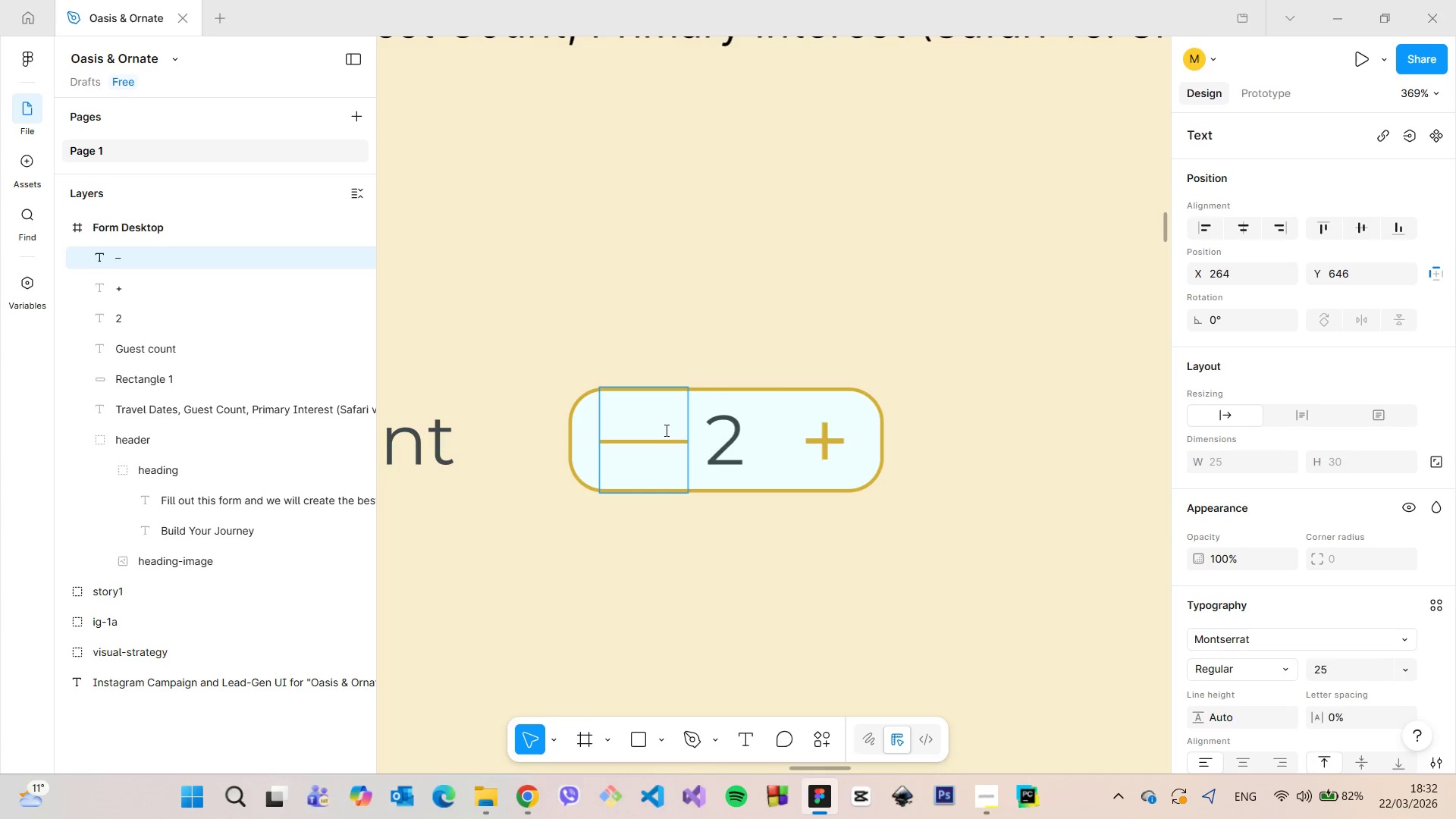 
left_click([665, 430])
 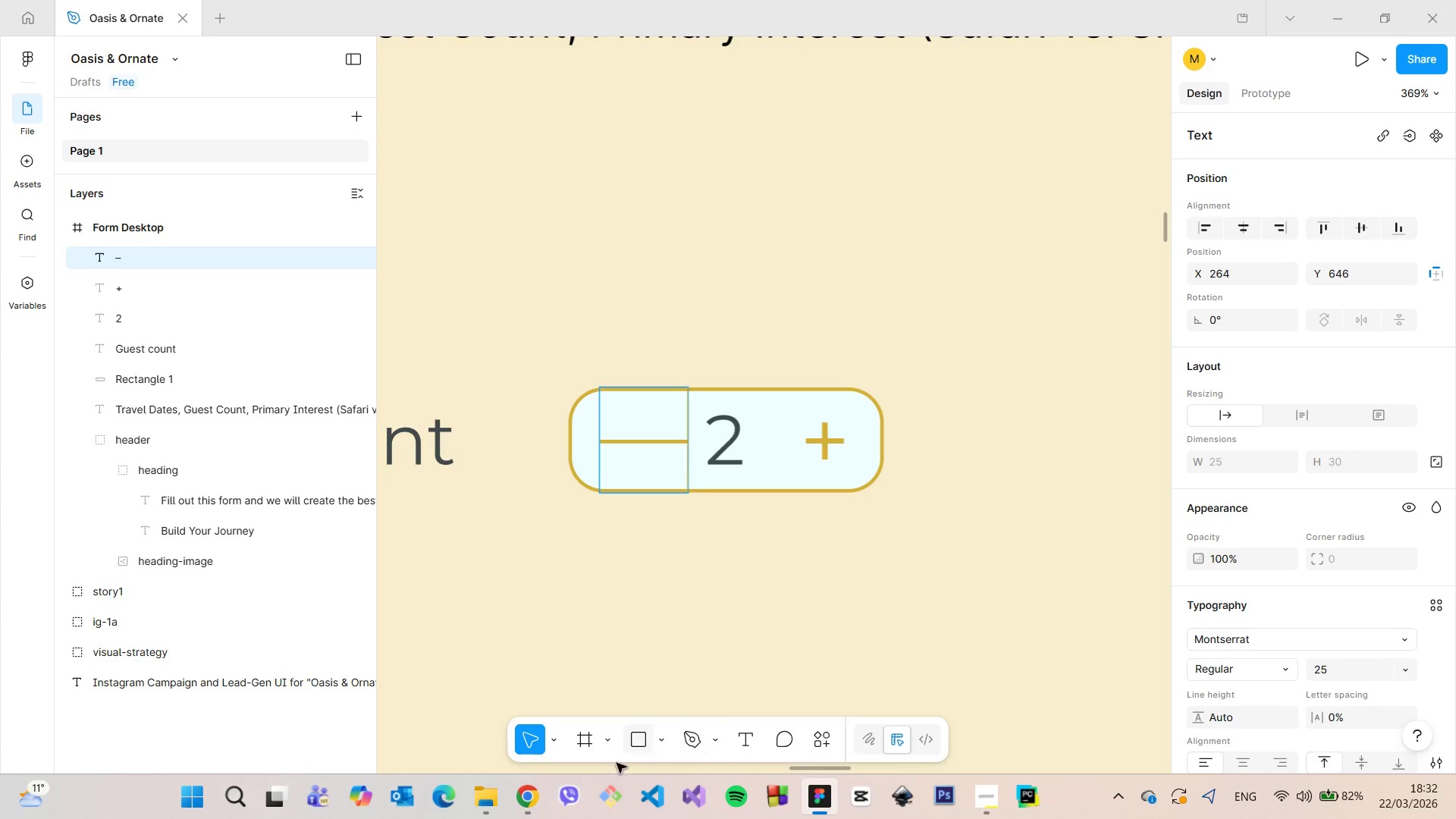 
left_click([535, 808])
 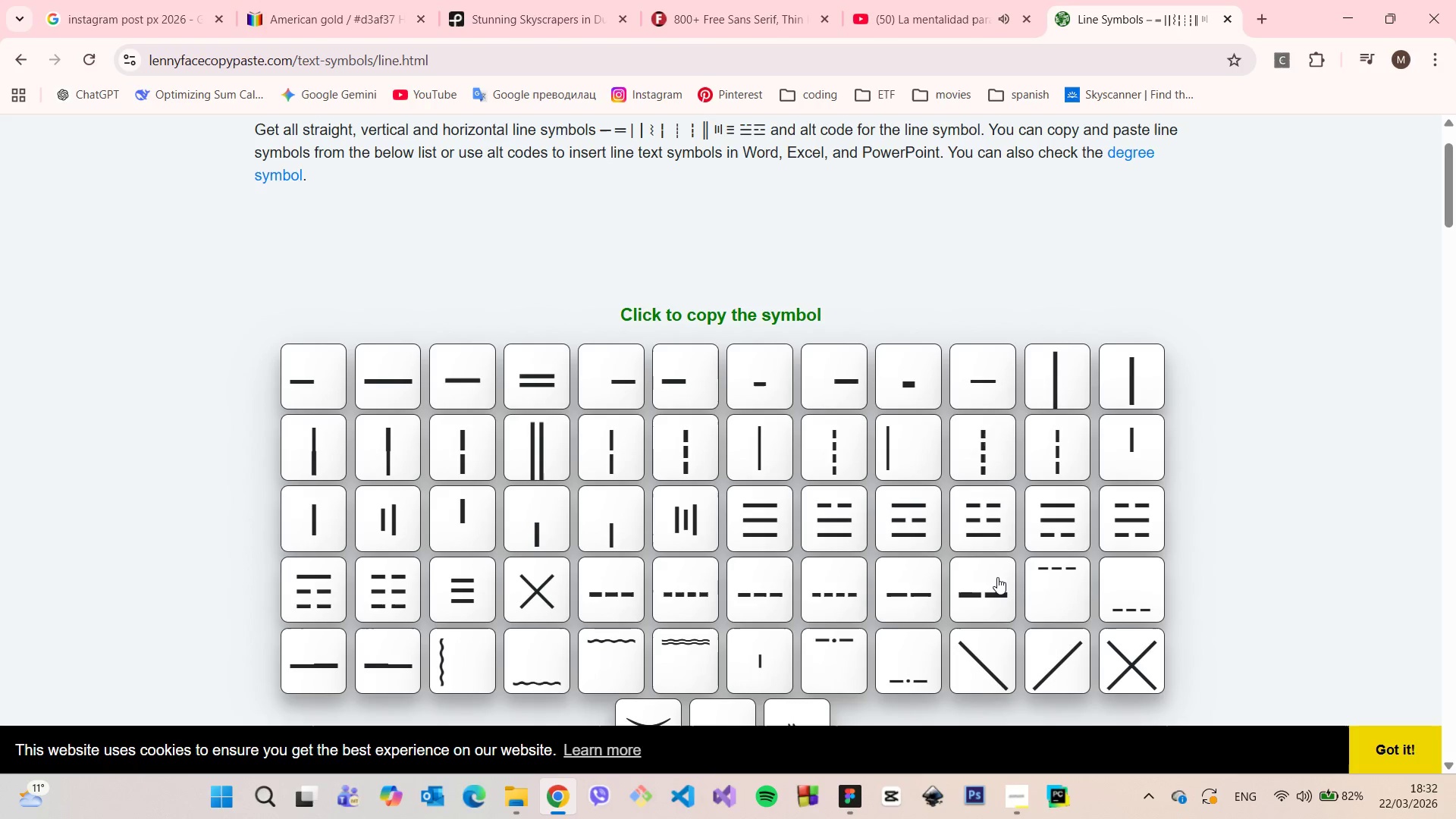 
scroll: coordinate [786, 550], scroll_direction: down, amount: 3.0
 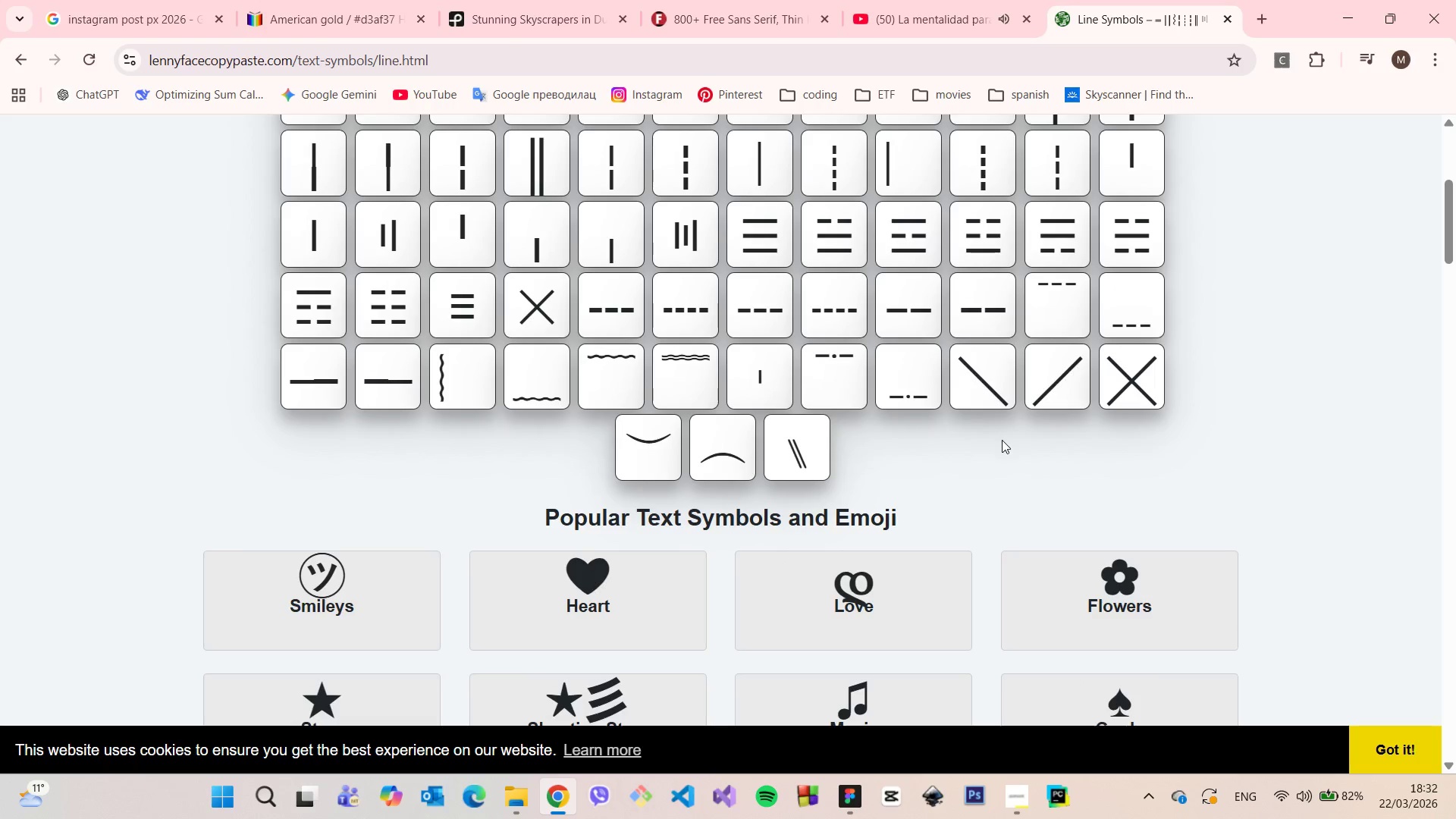 
scroll: coordinate [1002, 445], scroll_direction: up, amount: 3.0
 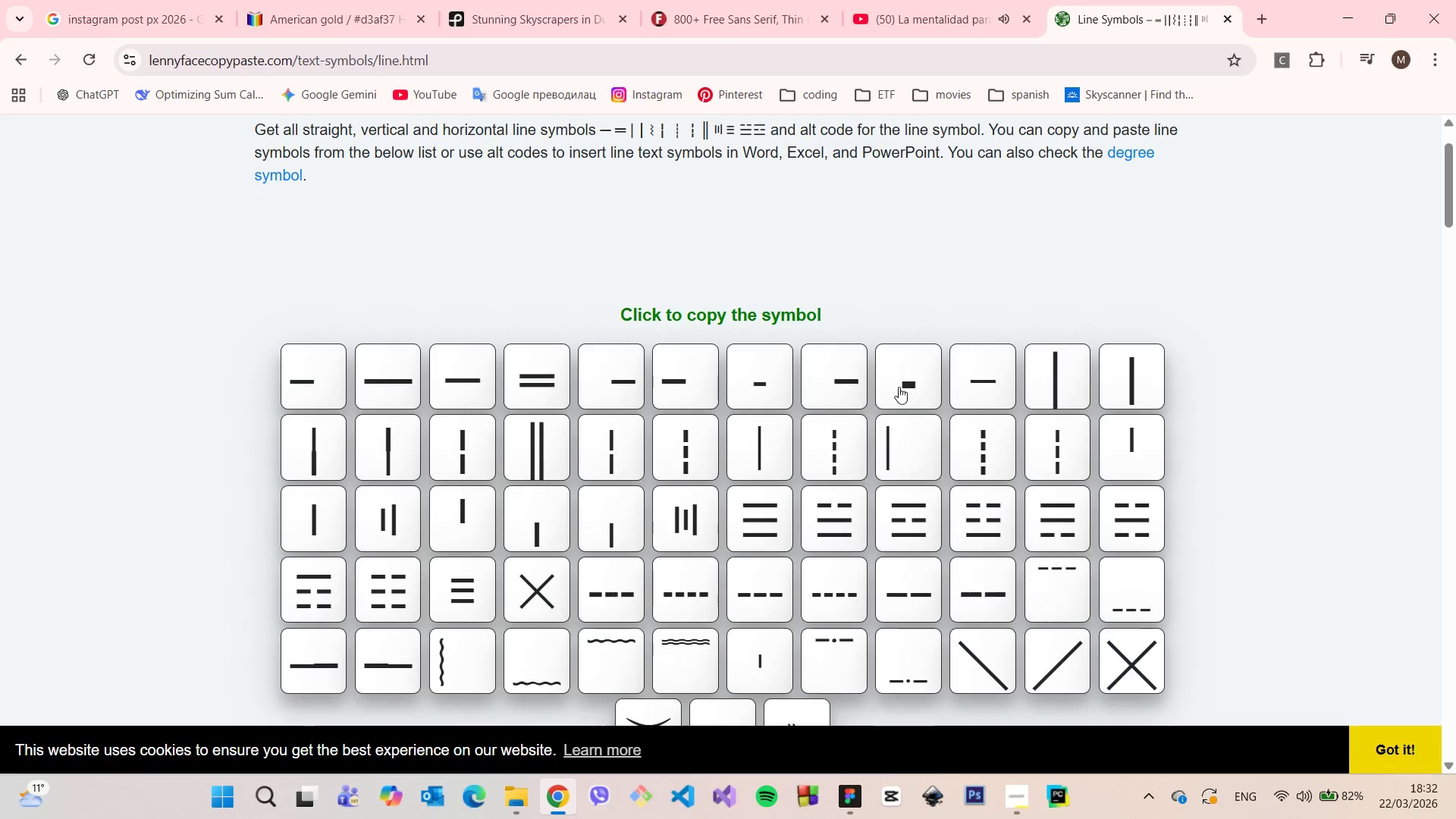 
left_click([849, 386])
 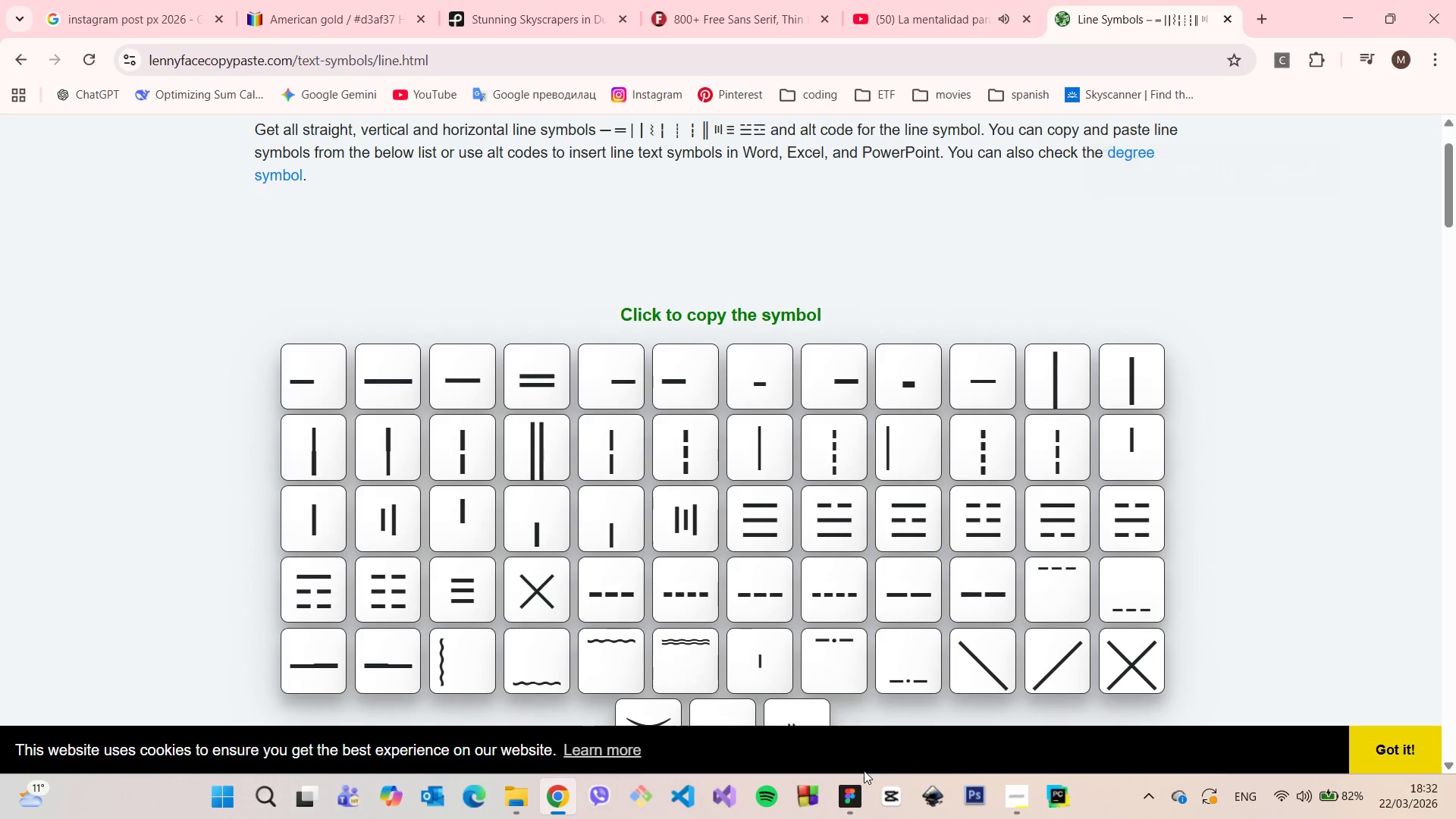 
left_click([849, 789])
 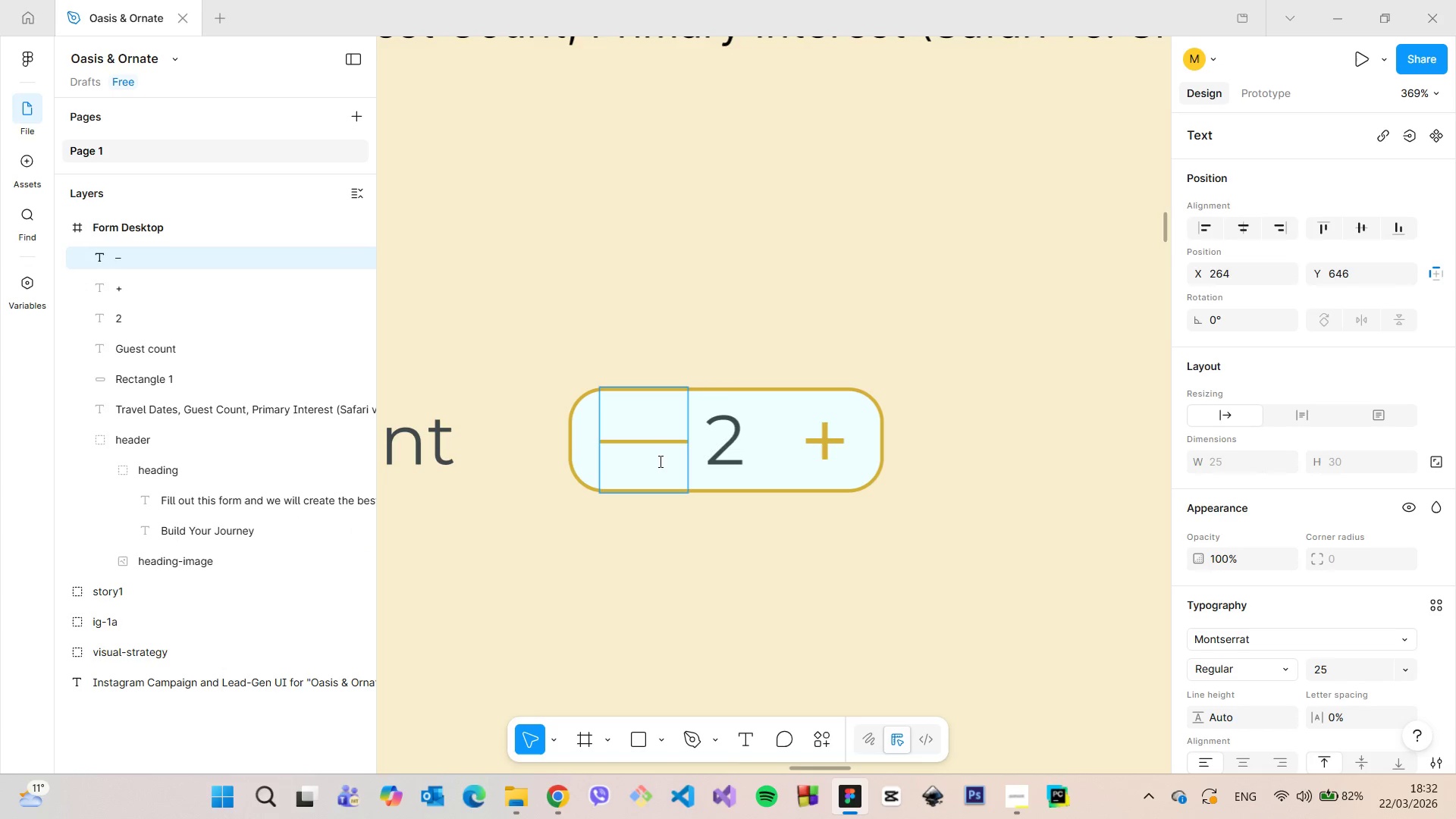 
double_click([659, 461])
 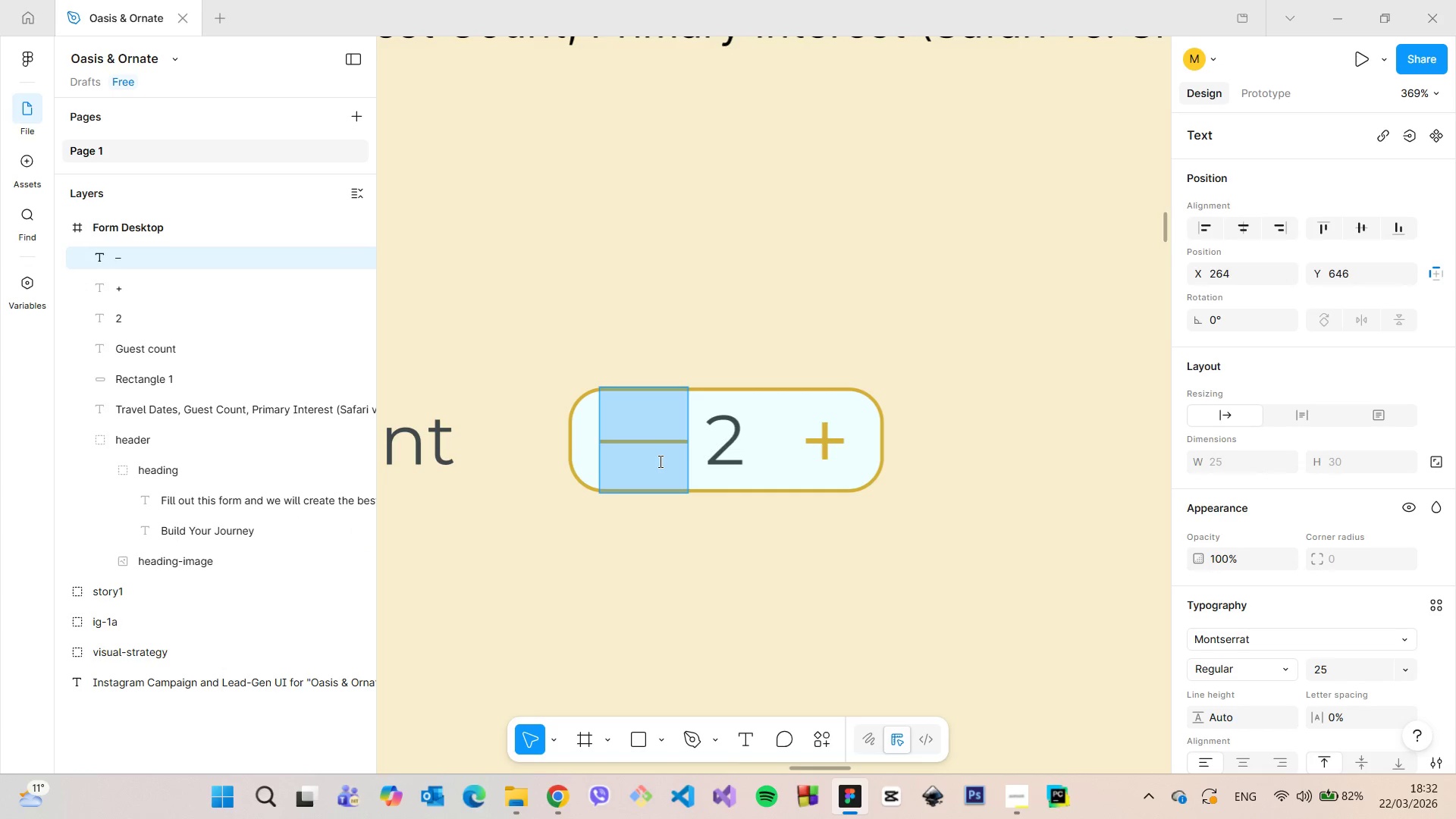 
key(Control+V)
 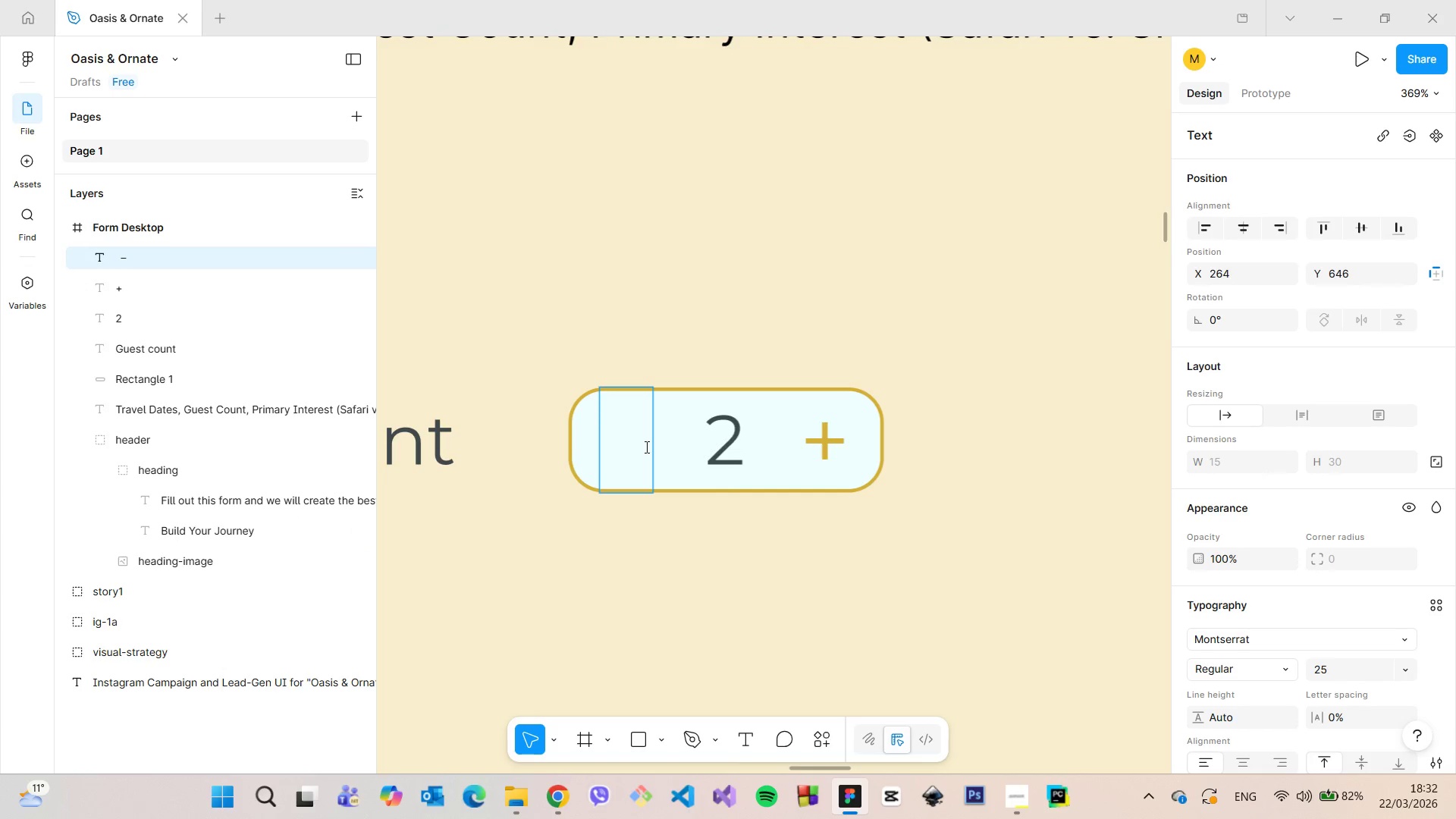 
left_click_drag(start_coordinate=[651, 447], to_coordinate=[611, 444])
 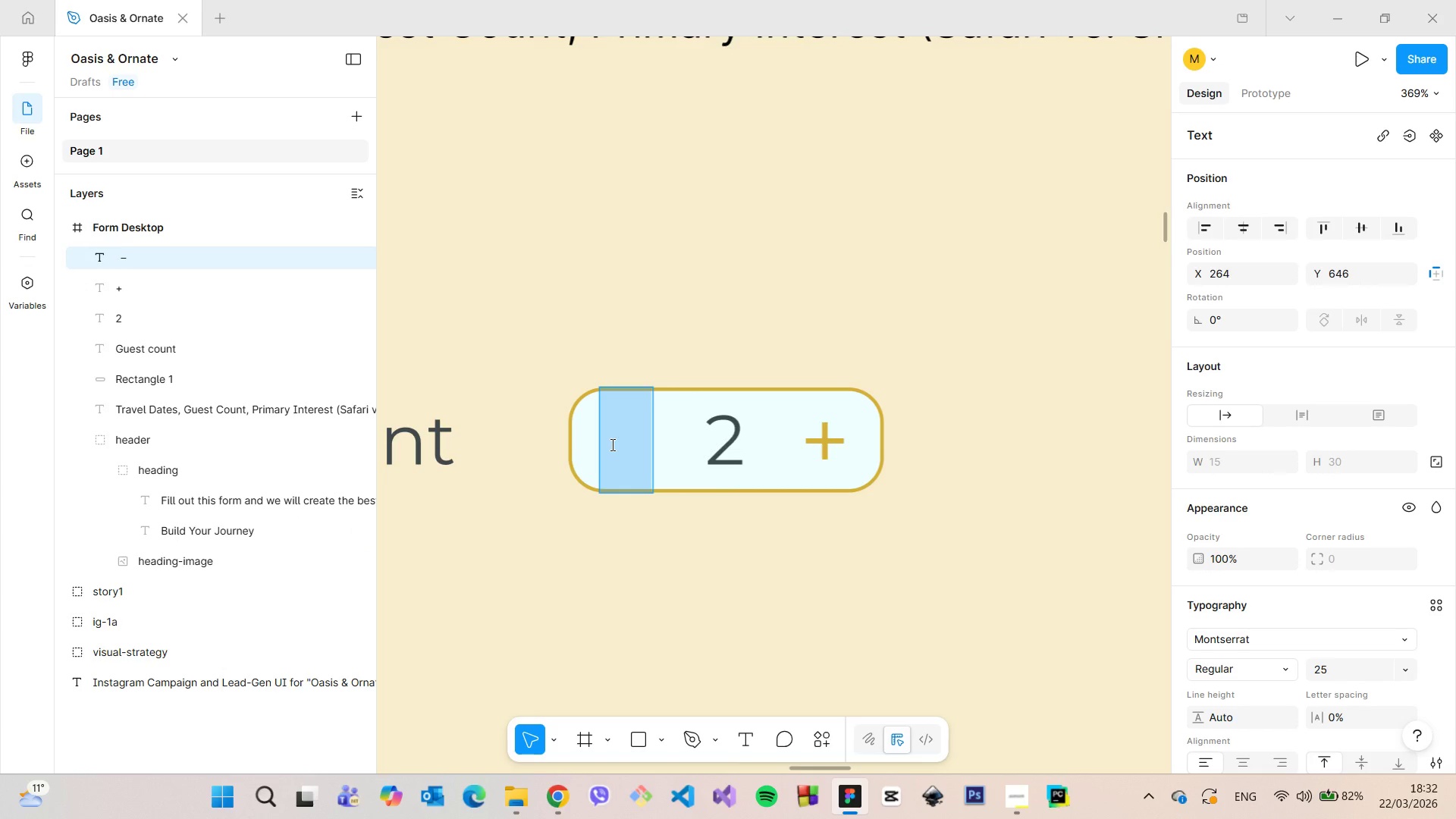 
key(Backspace)
 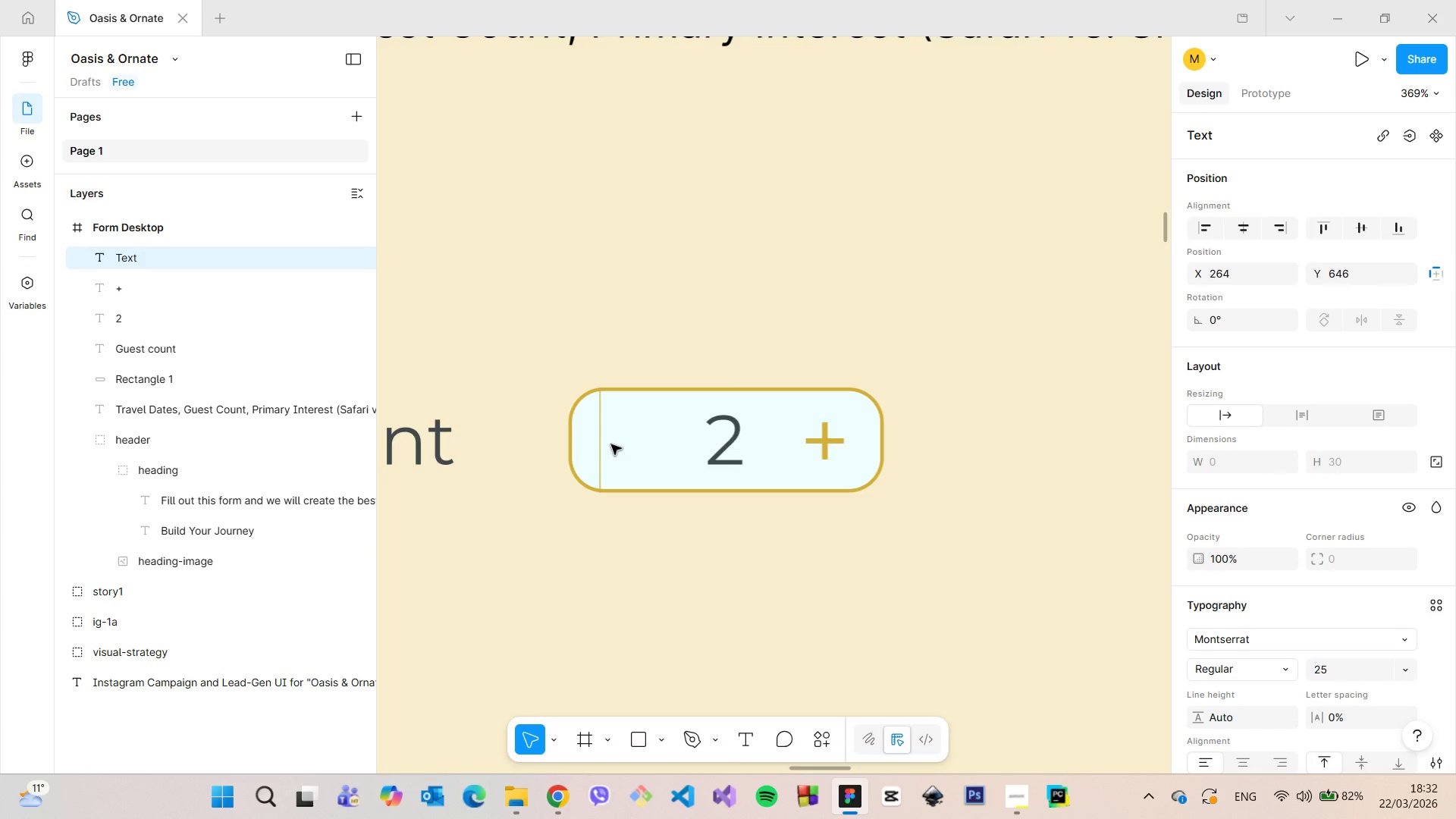 
key(Control+V)
 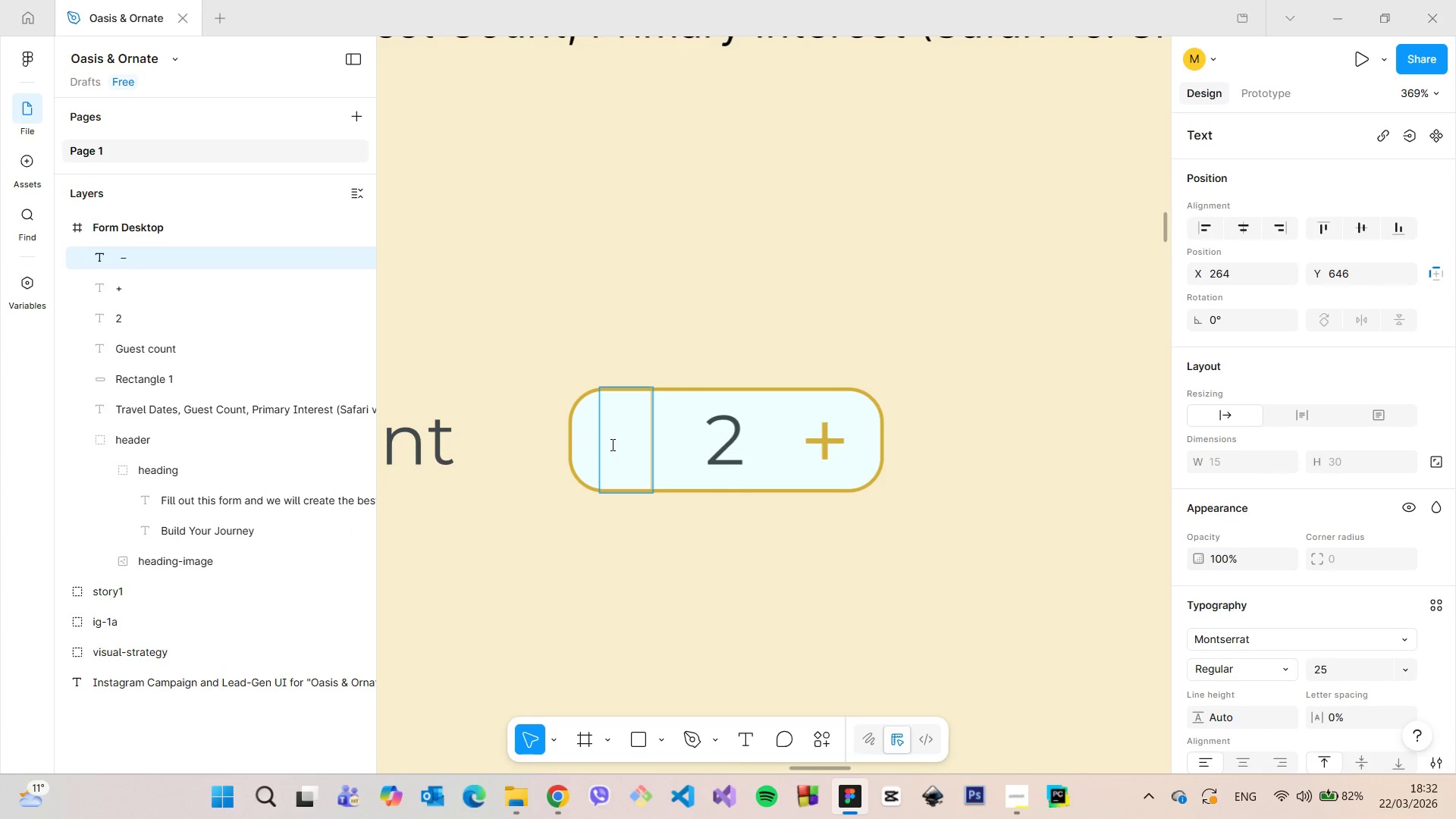 
key(Backspace)
 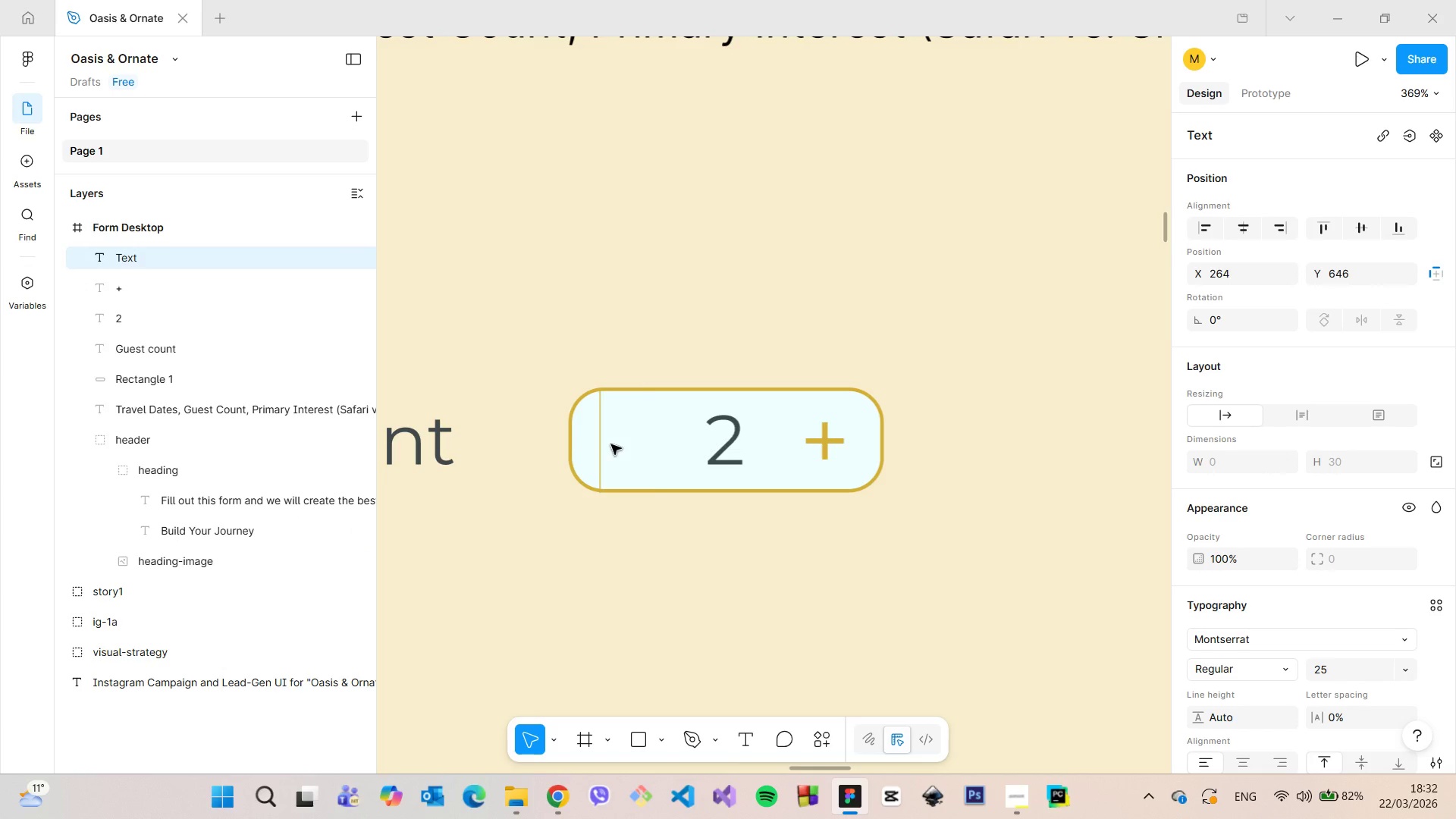 
key(Equal)
 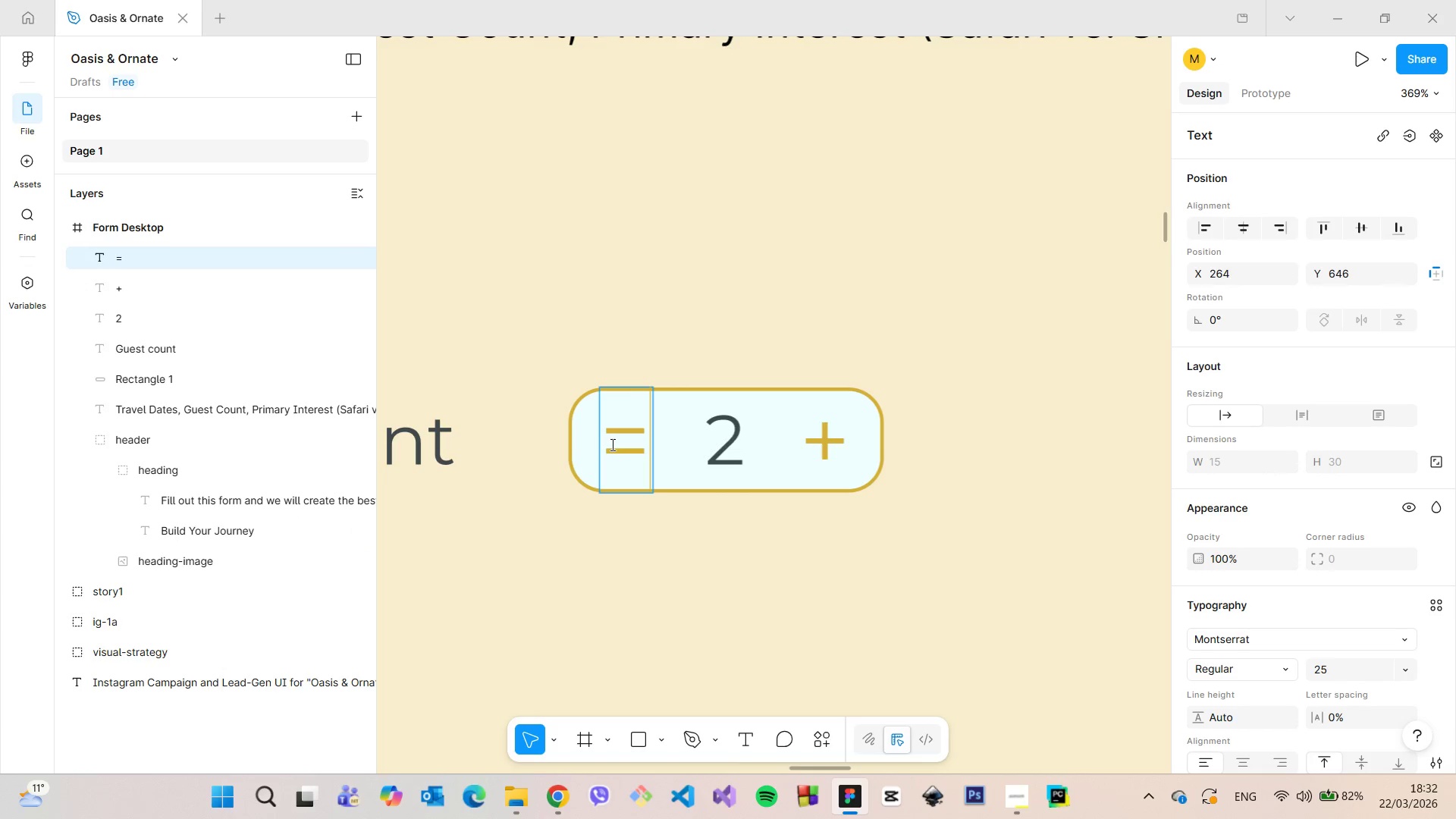 
key(Backspace)
 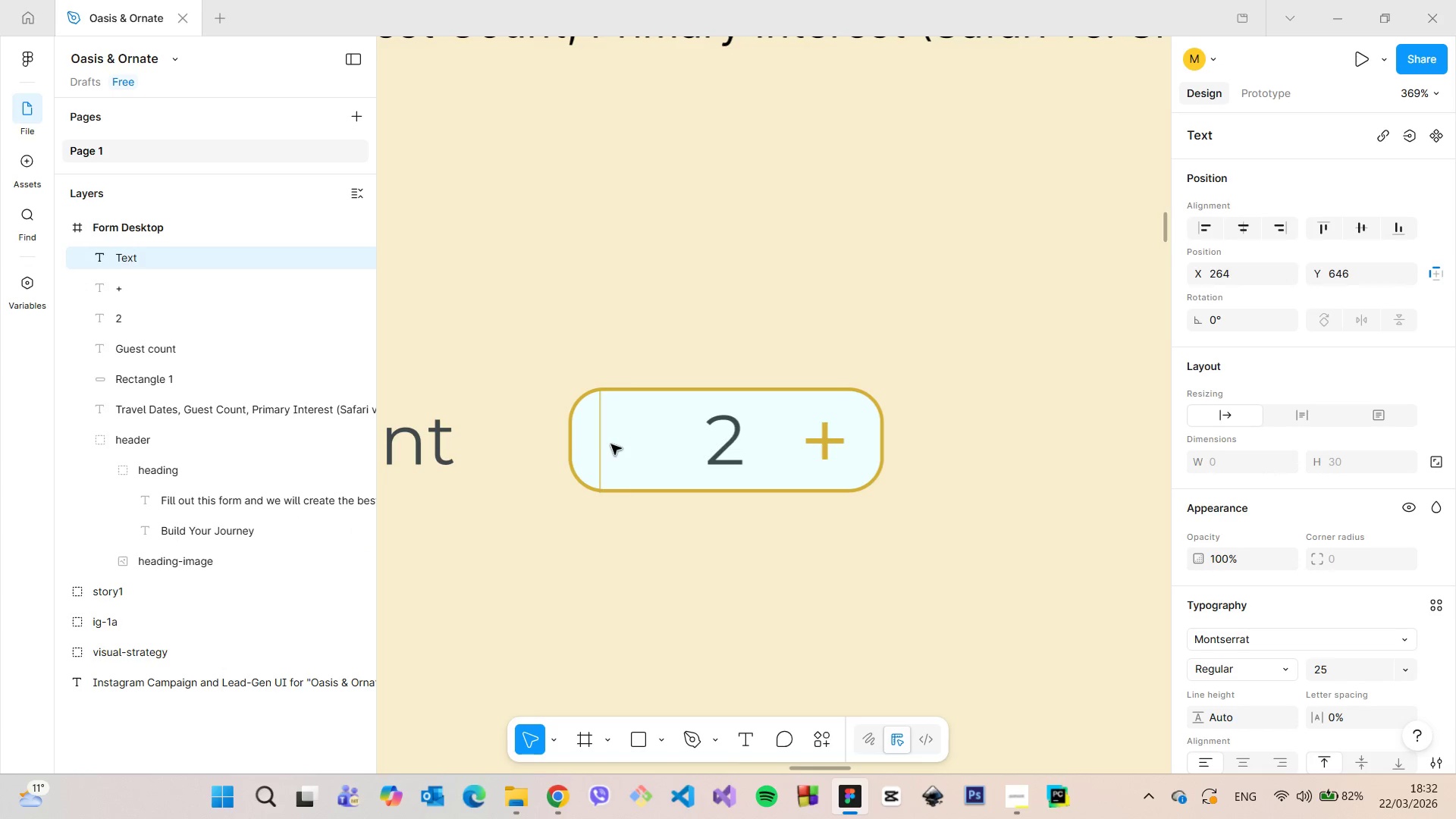 
key(Minus)
 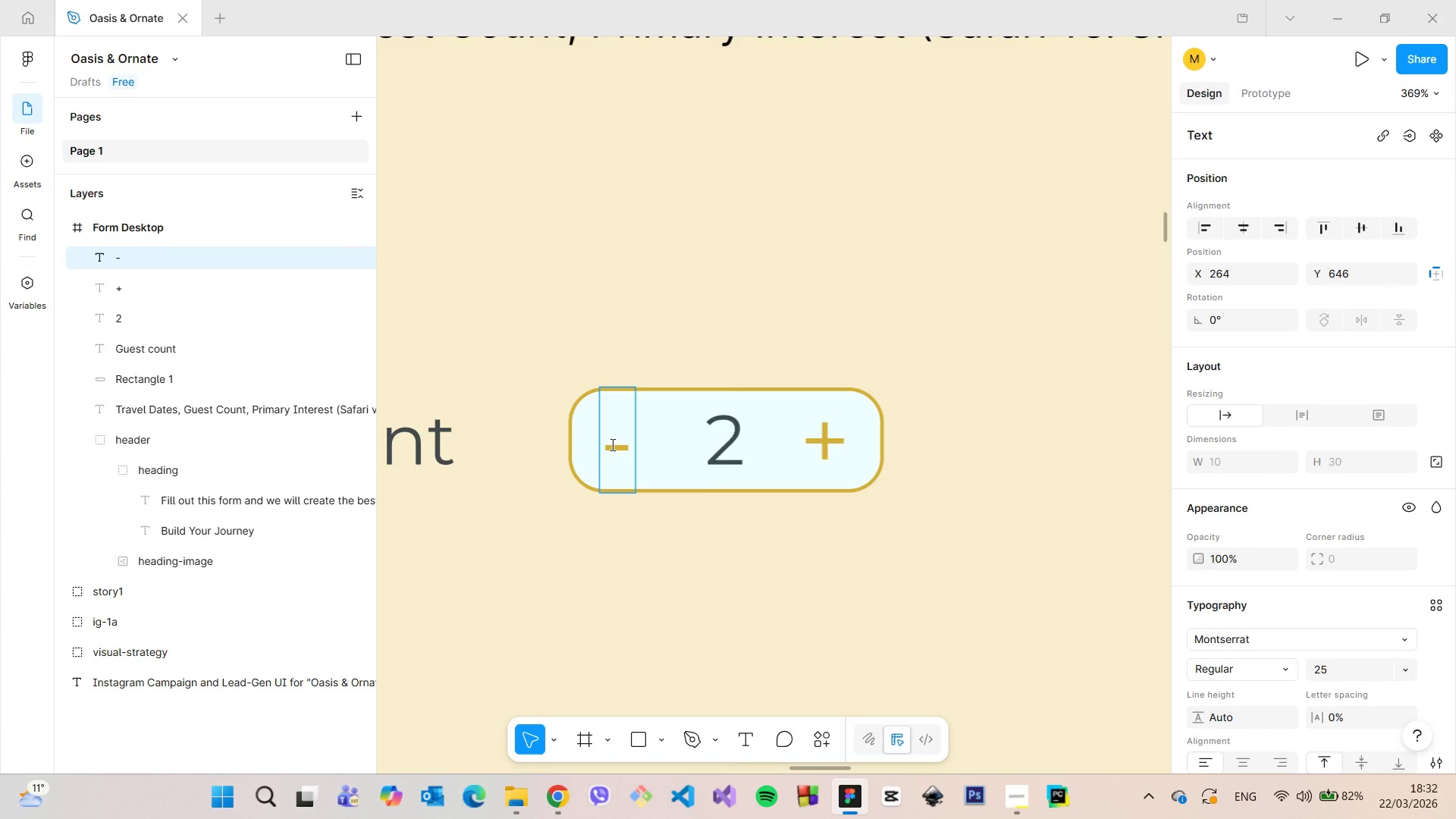 
key(Backspace)
 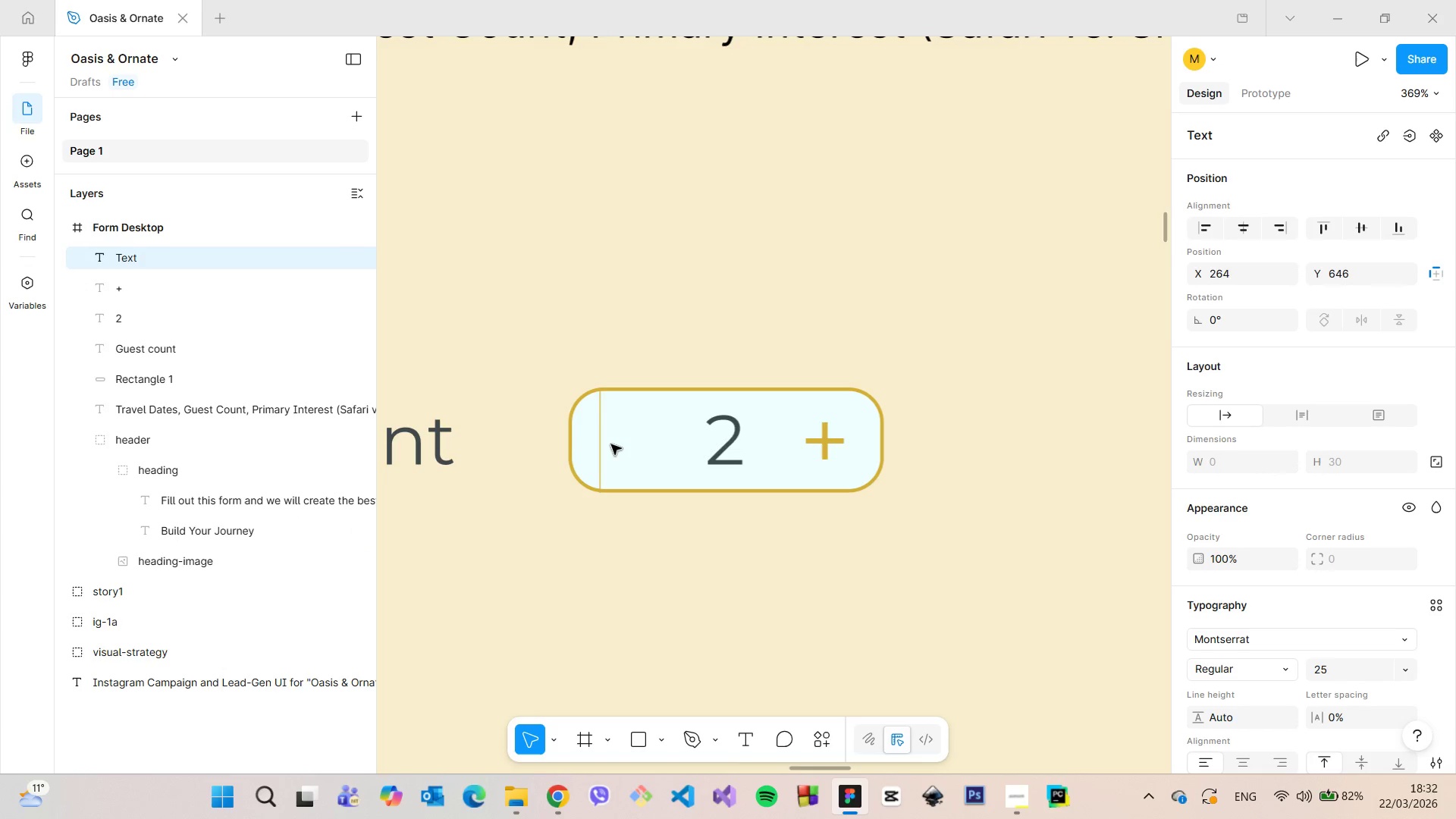 
key(Backspace)
 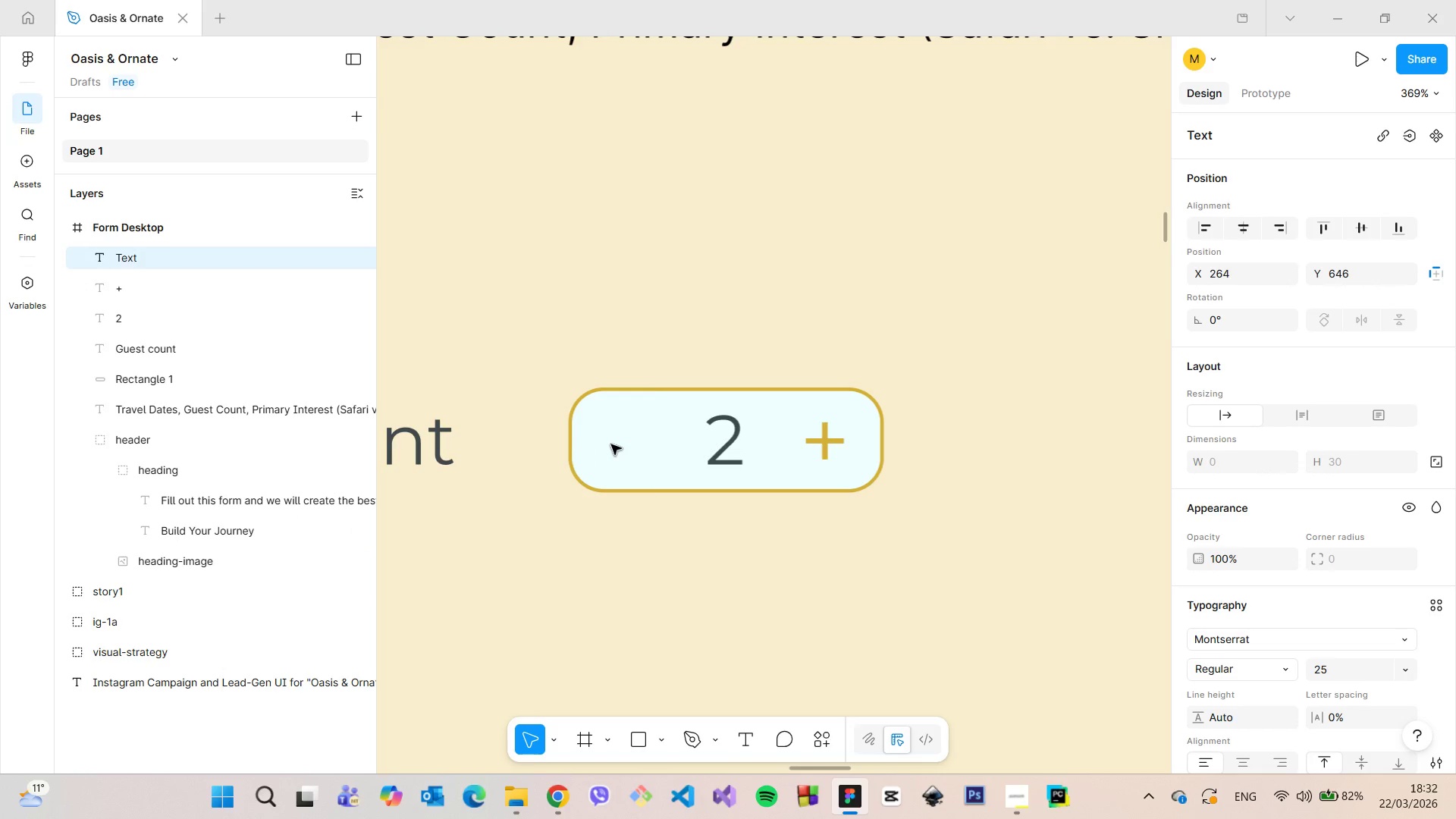 
key(Equal)
 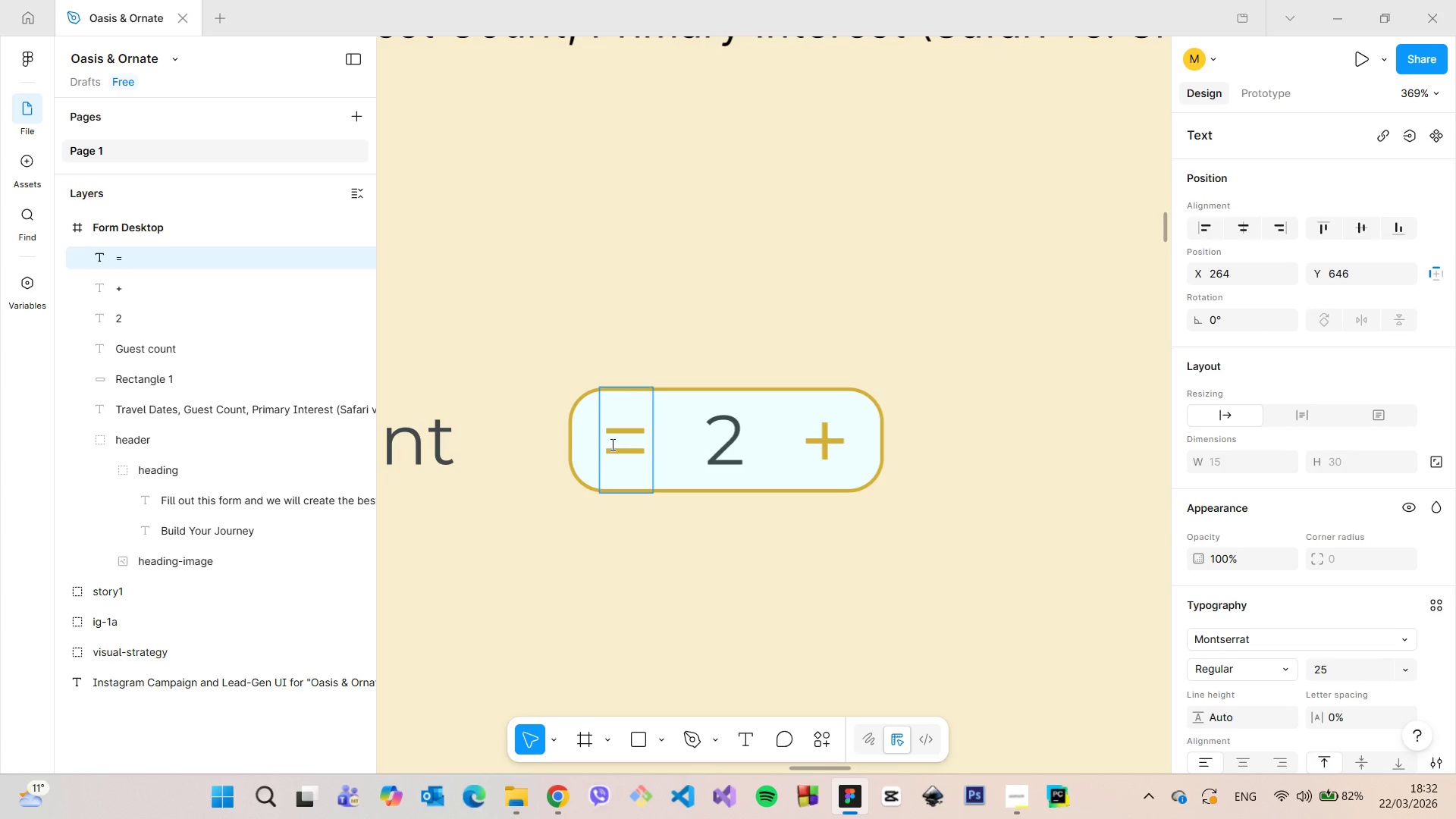 
key(Backspace)
 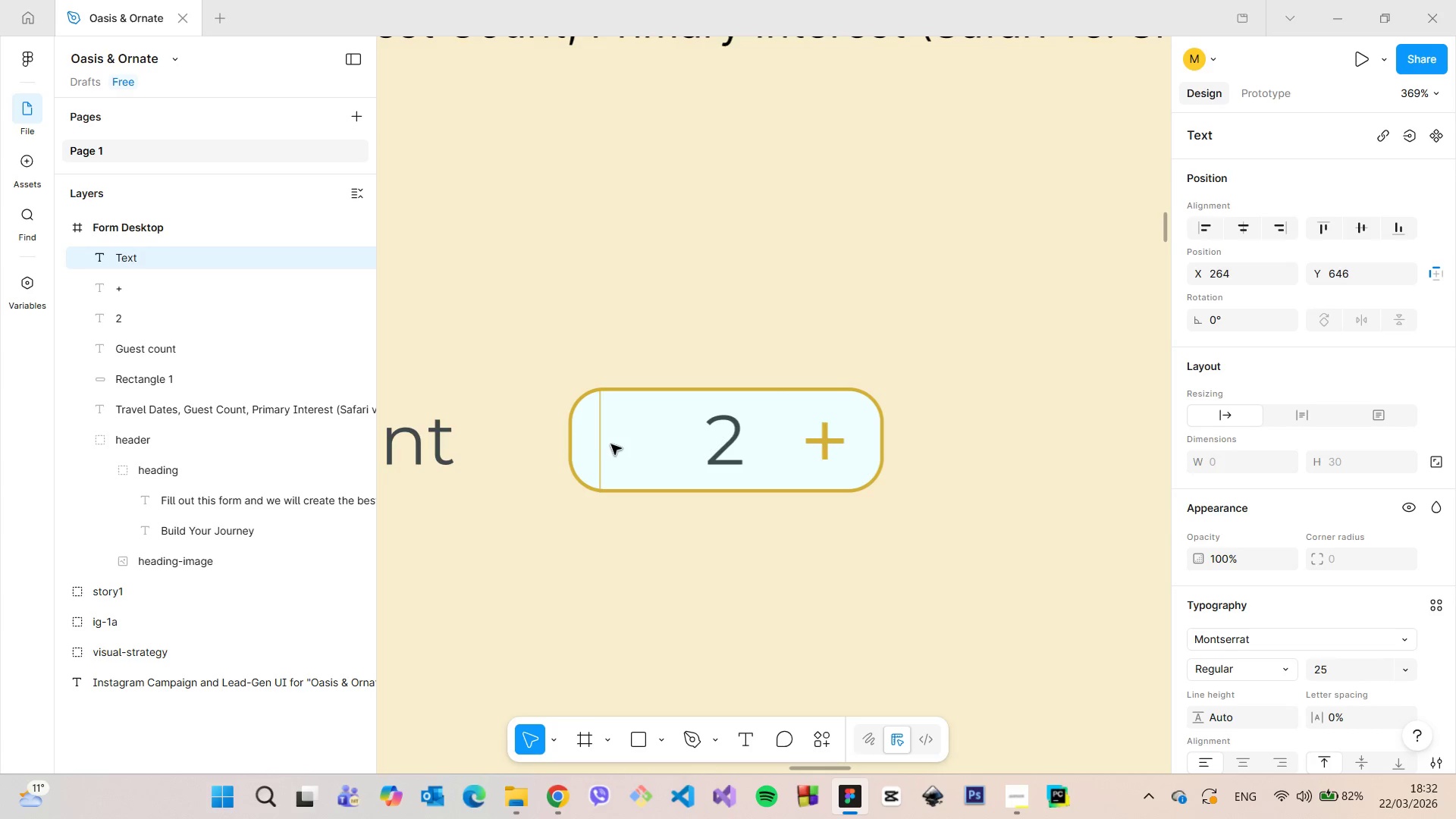 
key(Minus)
 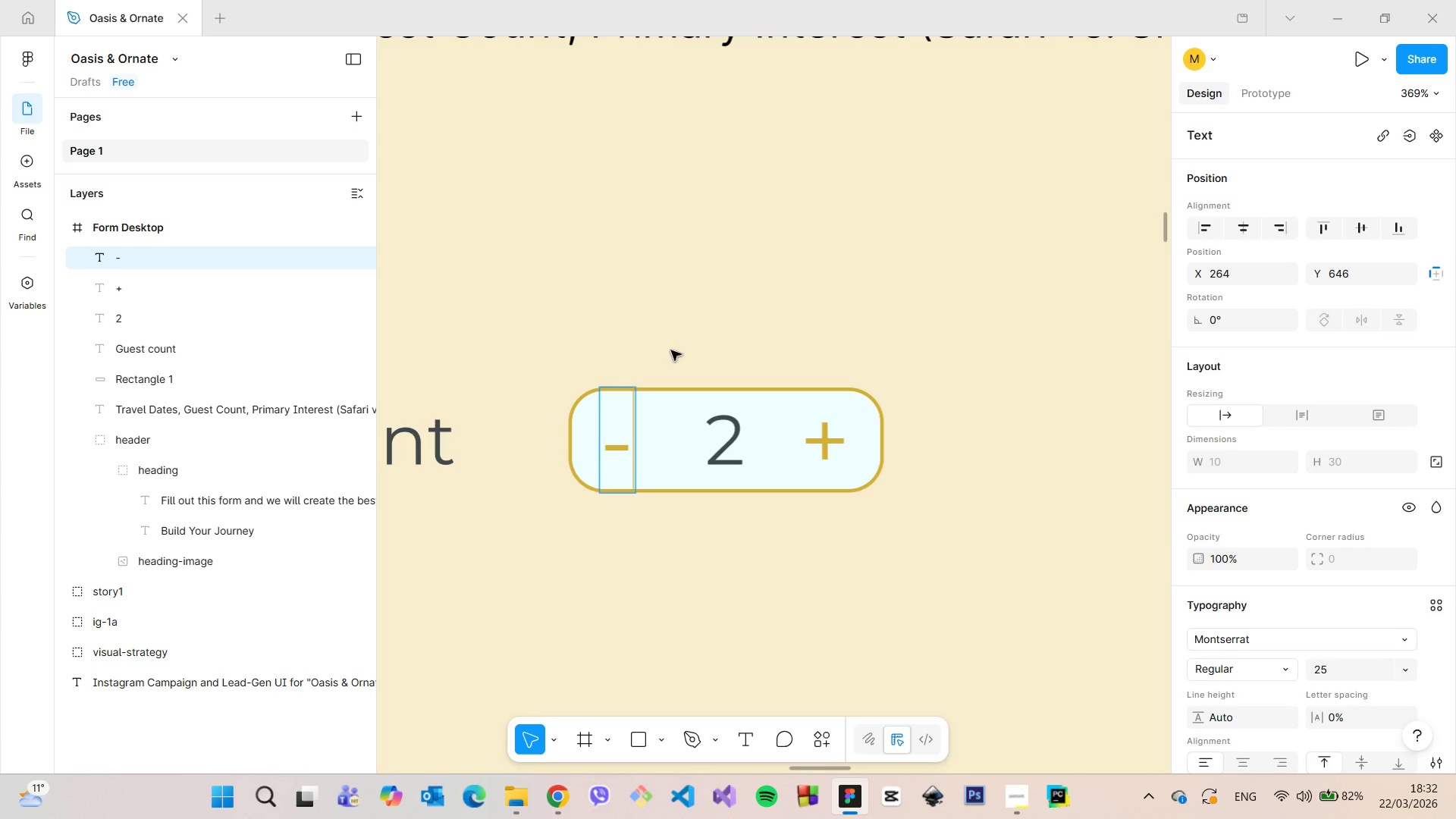 
double_click([683, 330])
 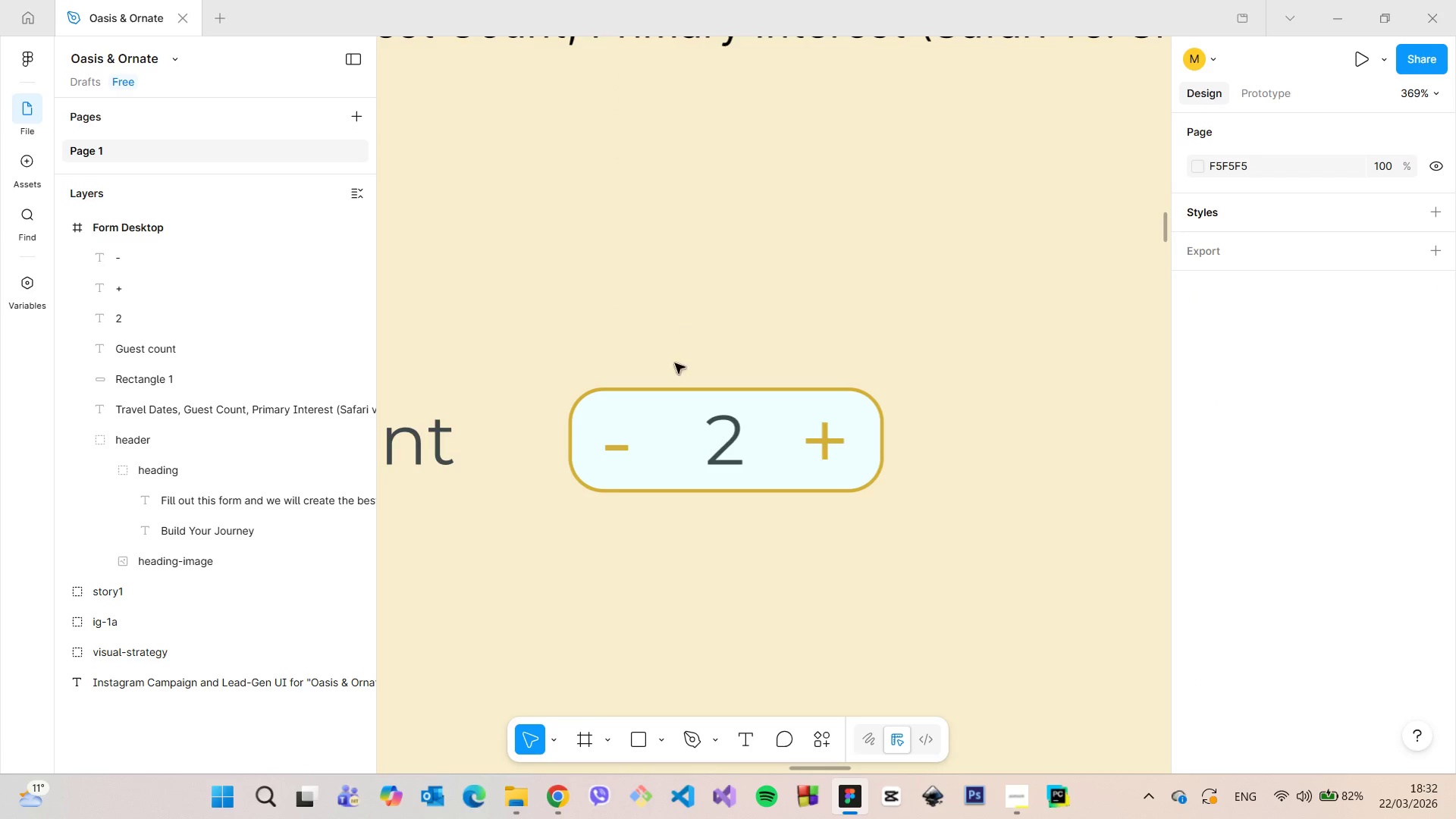 
left_click([617, 454])
 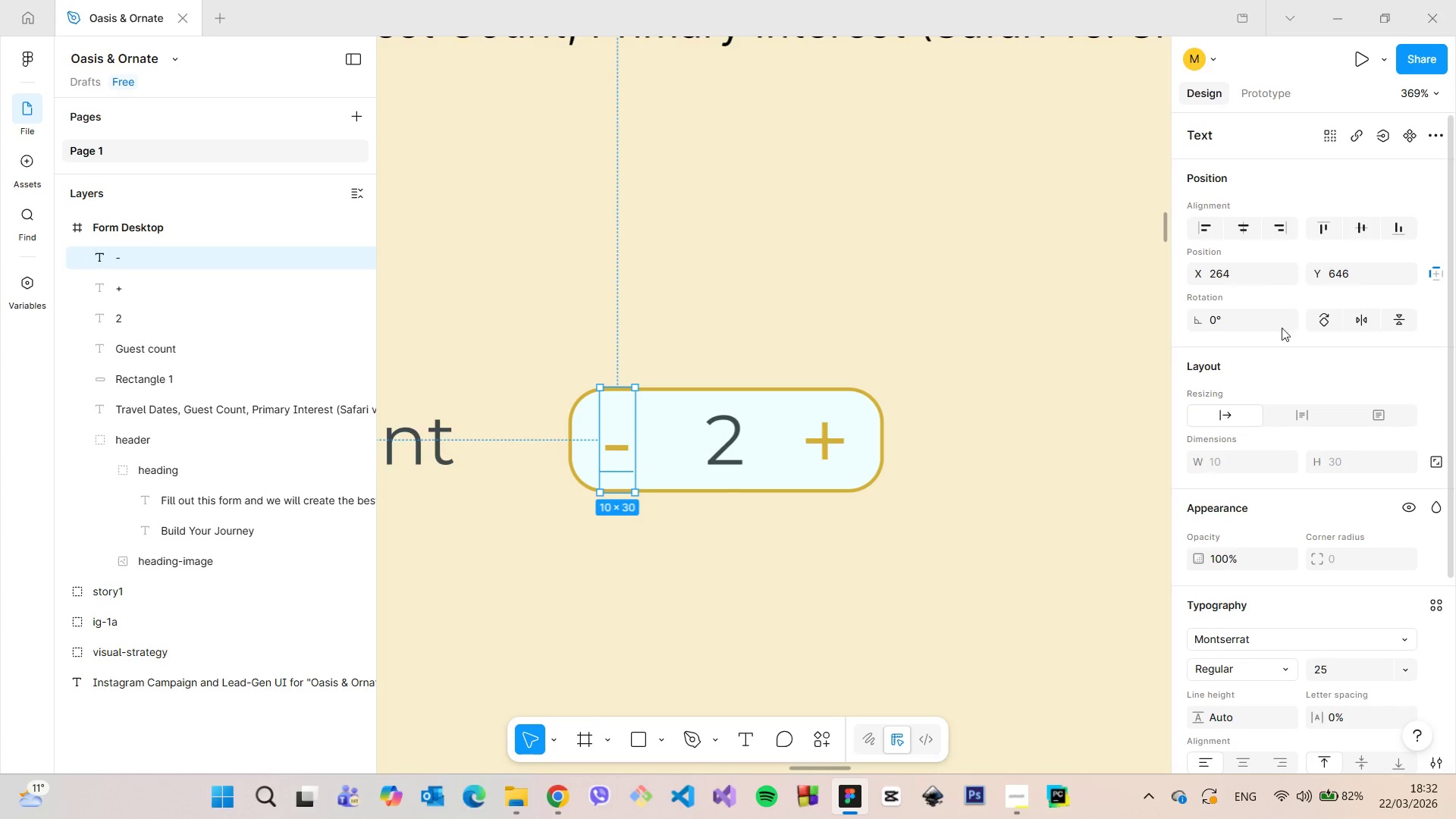 
left_click([1370, 284])
 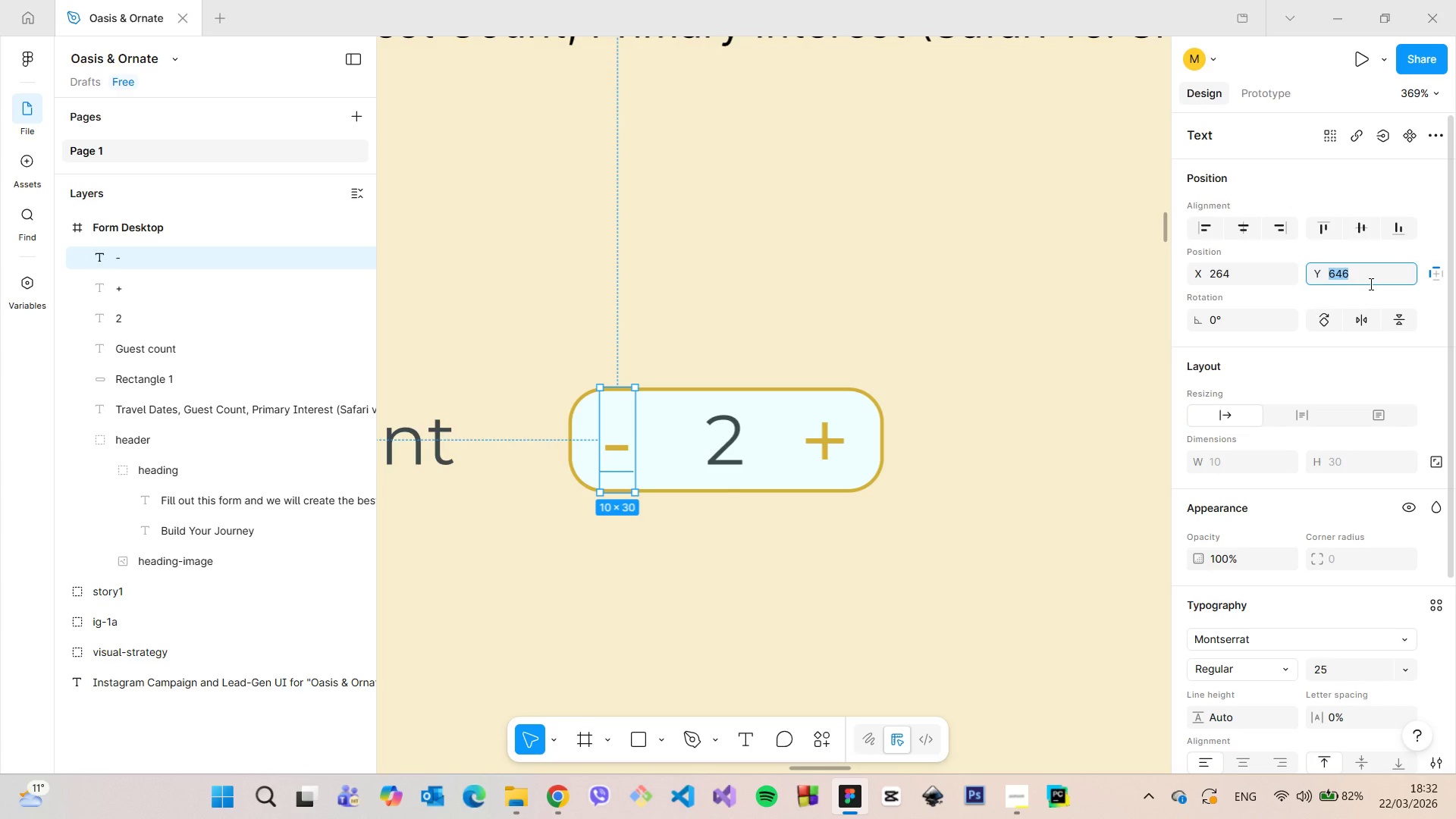 
key(ArrowDown)
 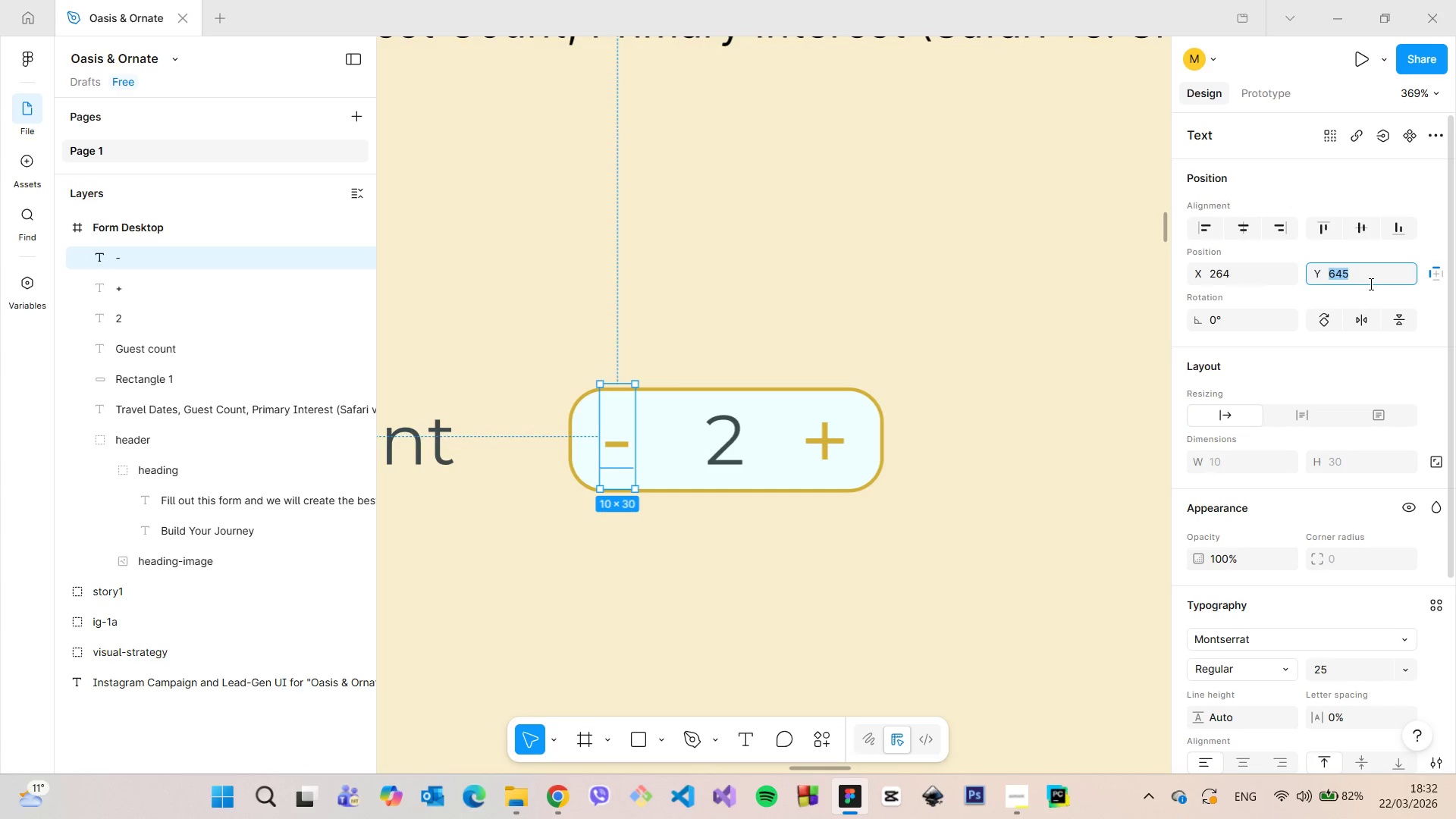 
key(ArrowDown)
 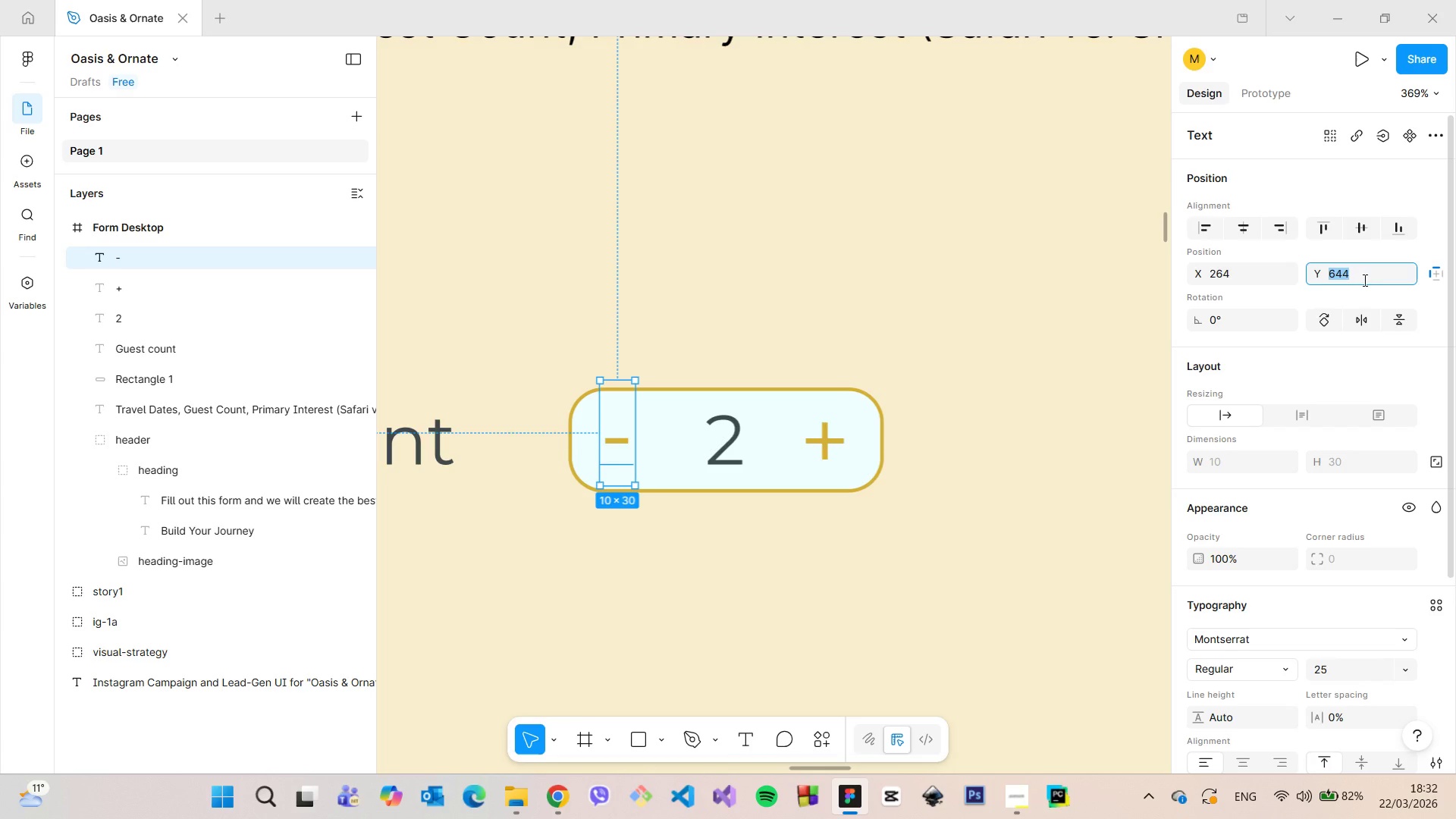 
hold_key(key=AltLeft, duration=0.69)
 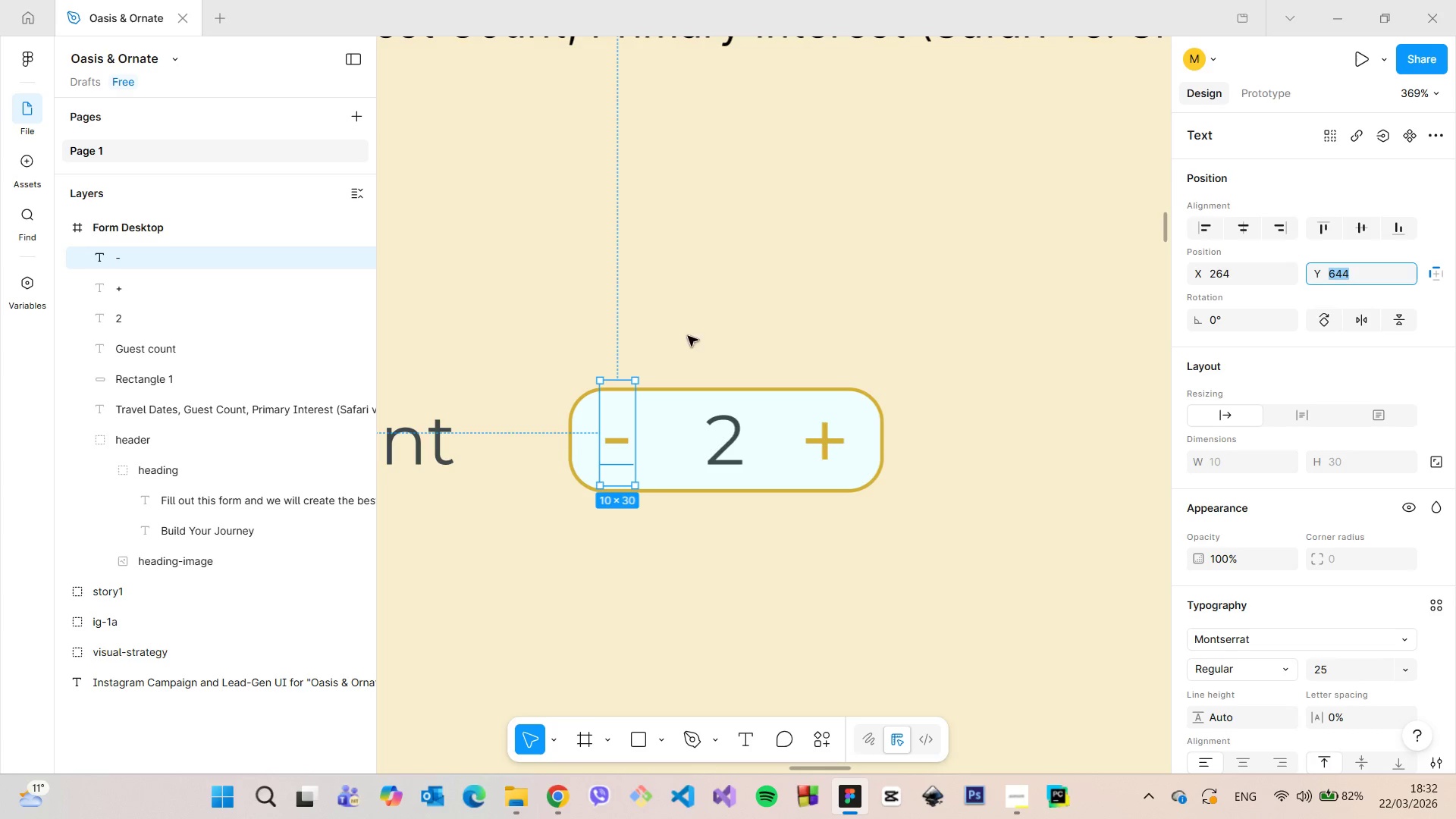 
left_click([696, 325])
 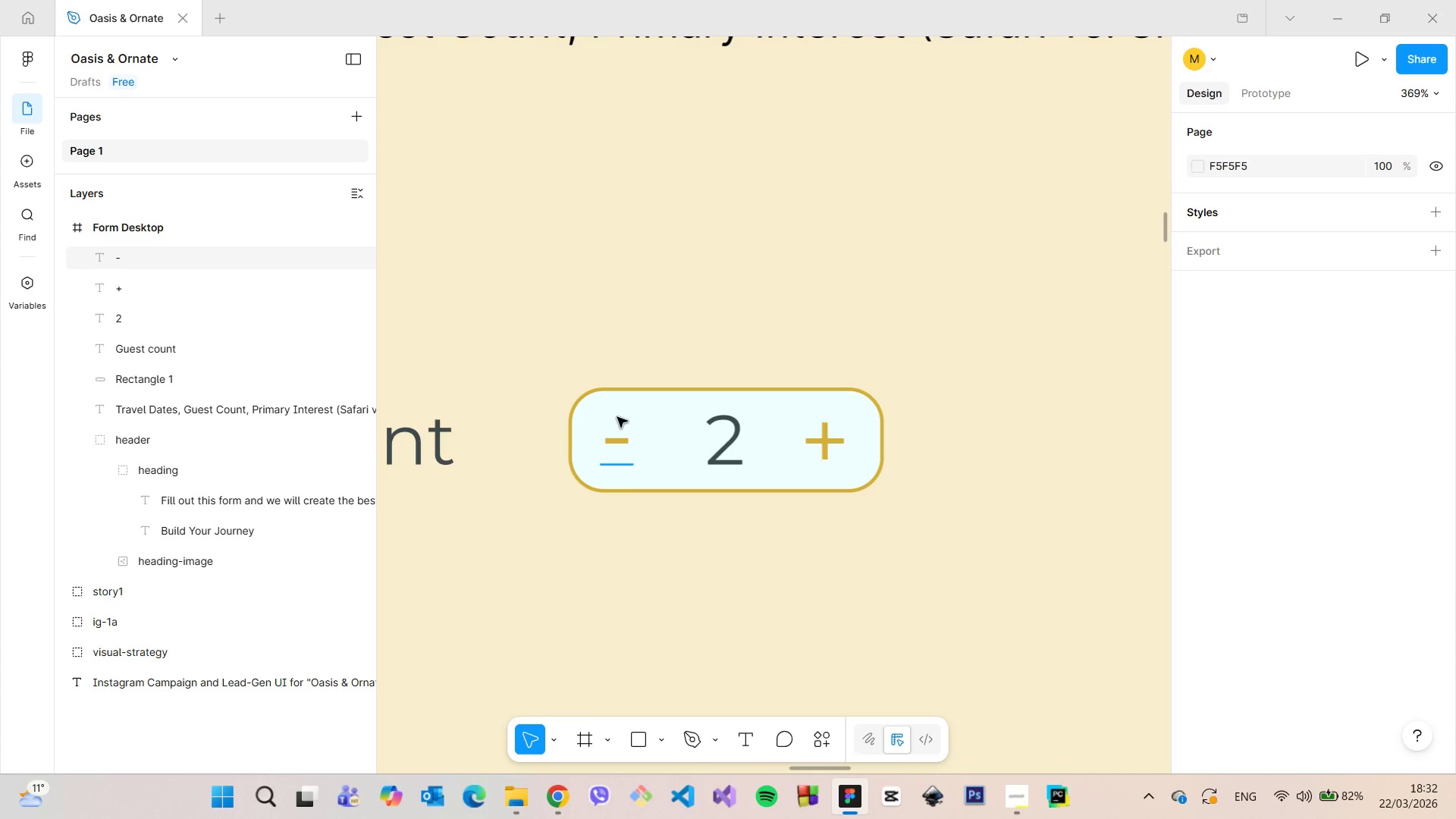 
left_click([616, 419])
 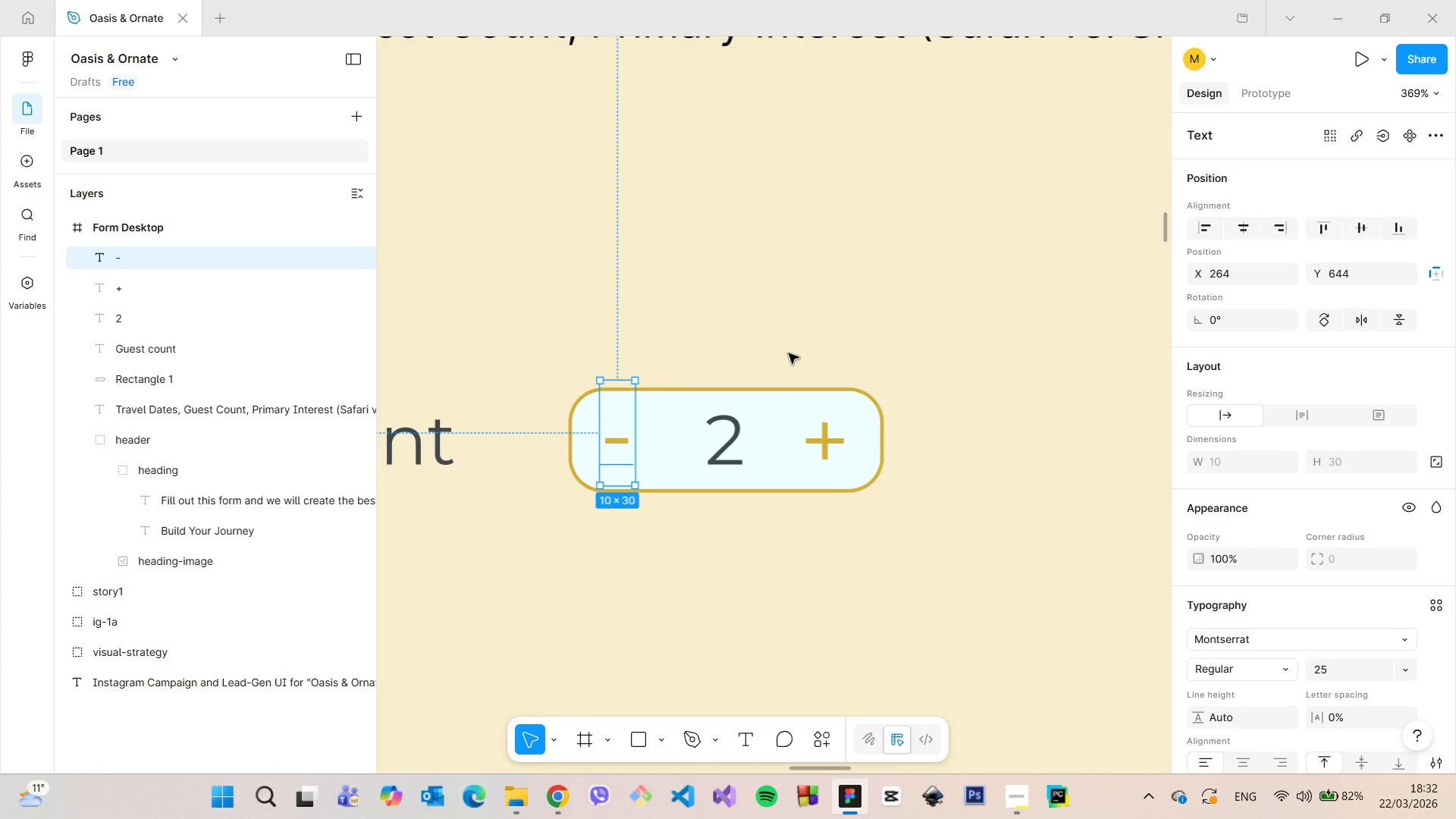 
scroll: coordinate [1309, 556], scroll_direction: down, amount: 3.0
 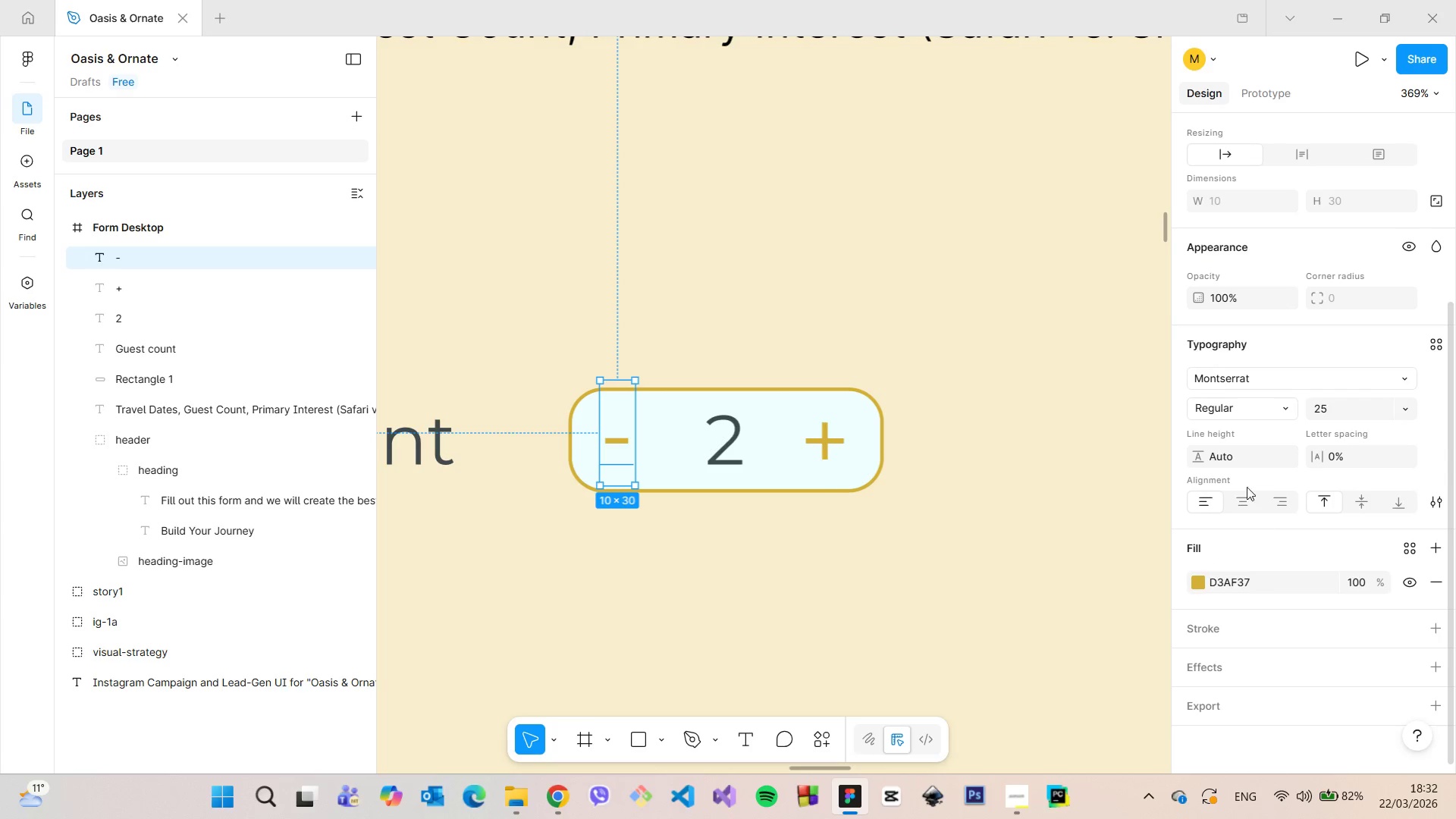 
left_click([1238, 463])
 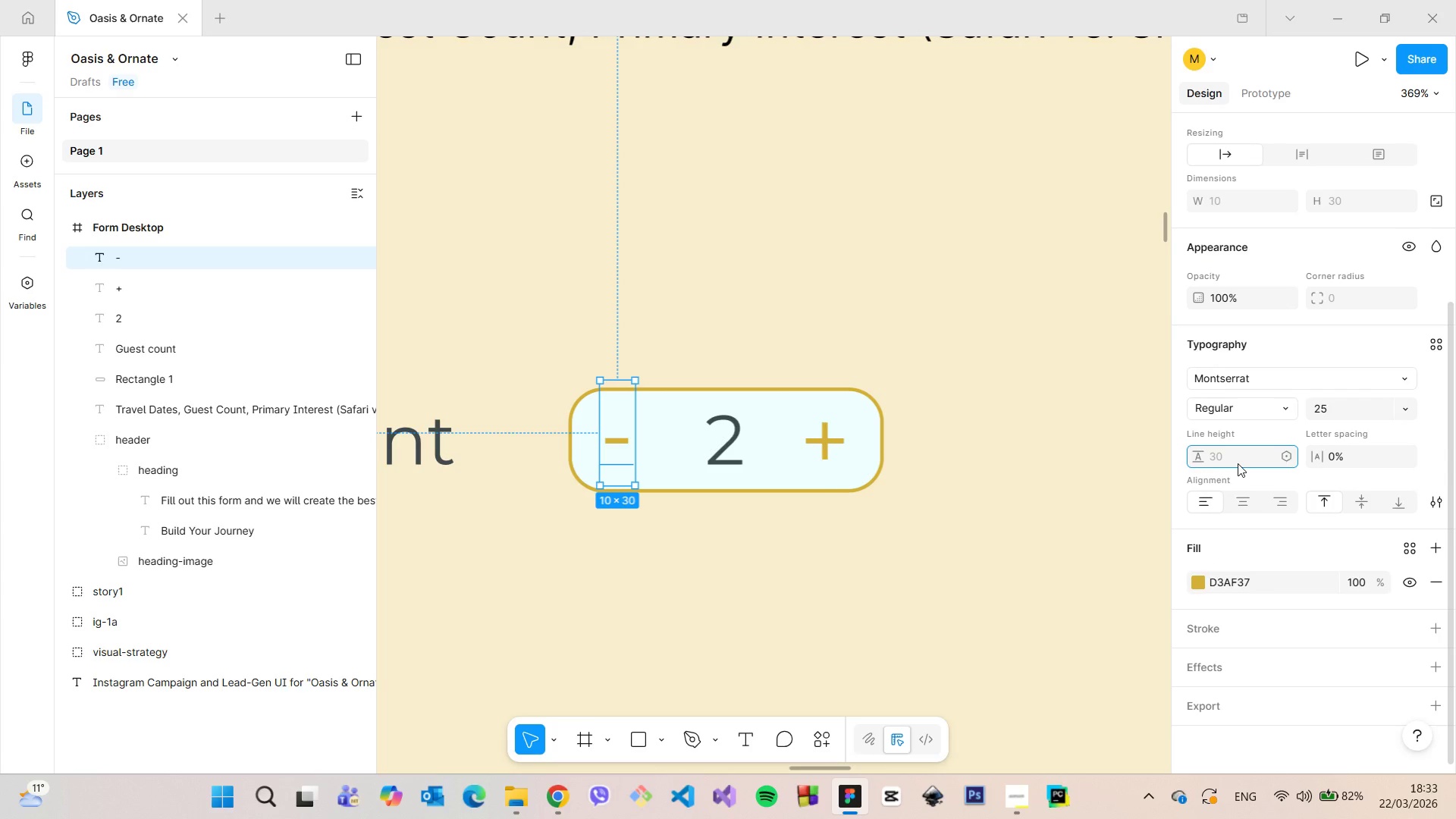 
hold_key(key=ArrowDown, duration=1.36)
 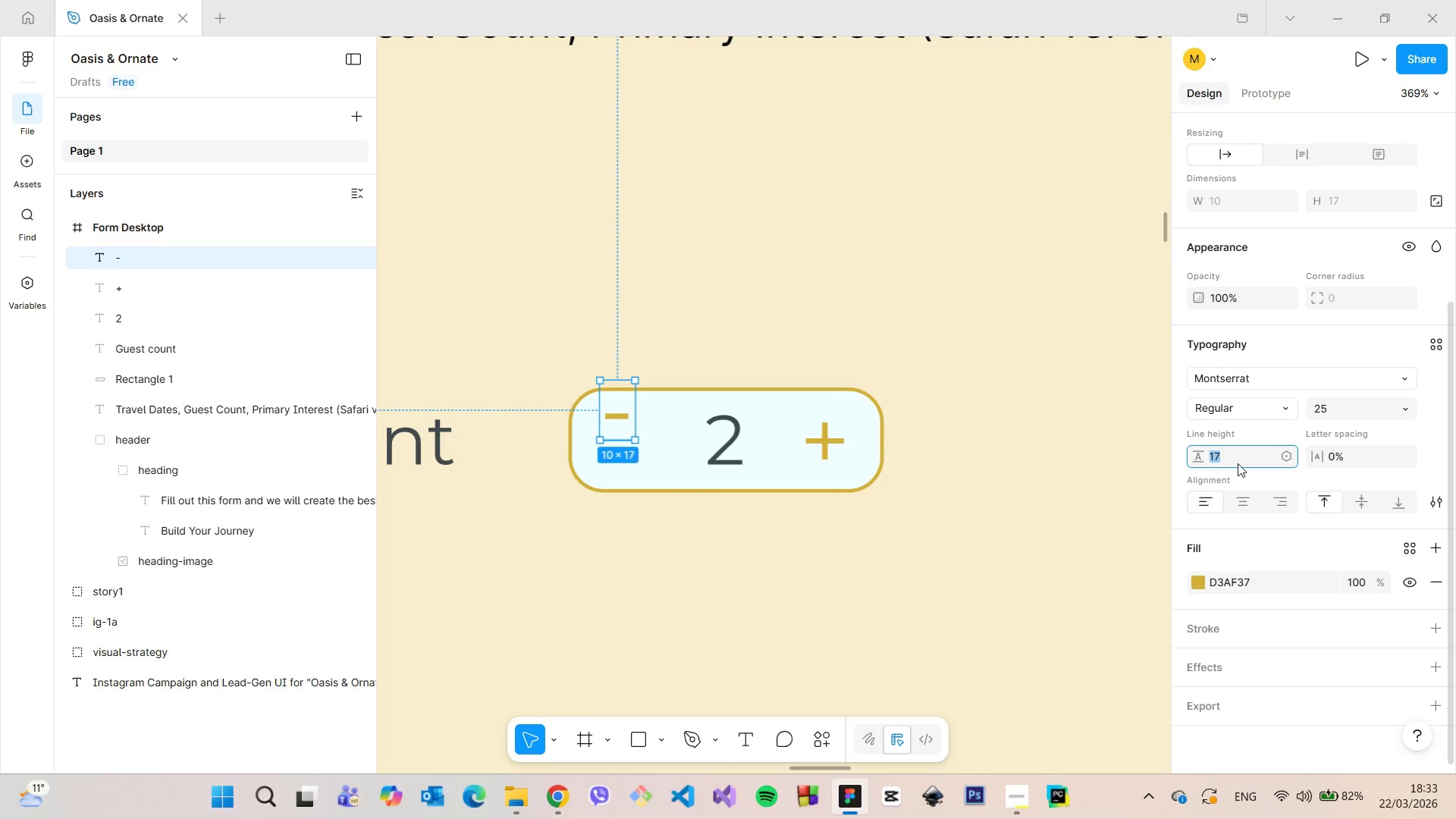 
hold_key(key=ArrowDown, duration=0.95)
 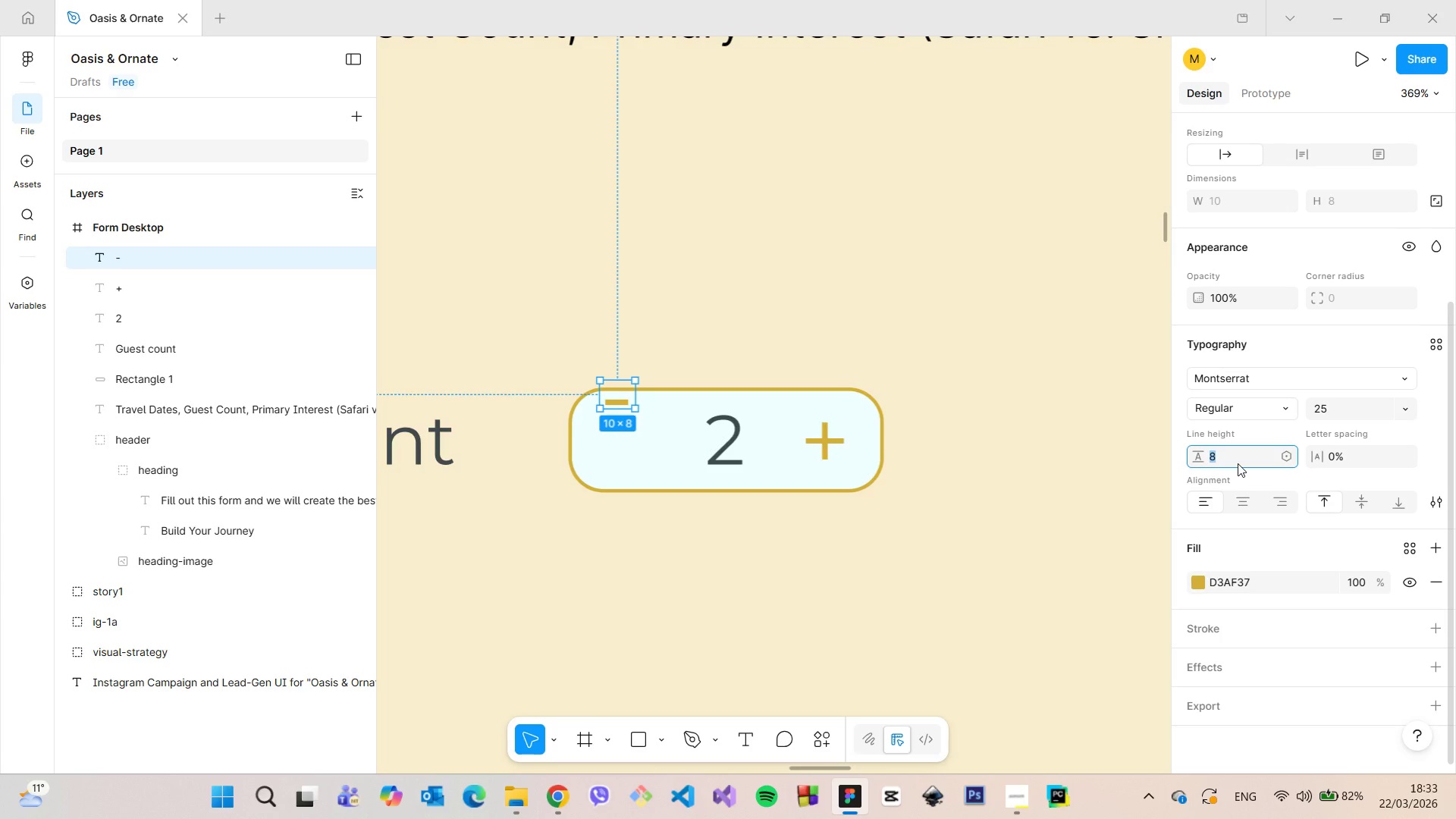 
key(ArrowUp)
 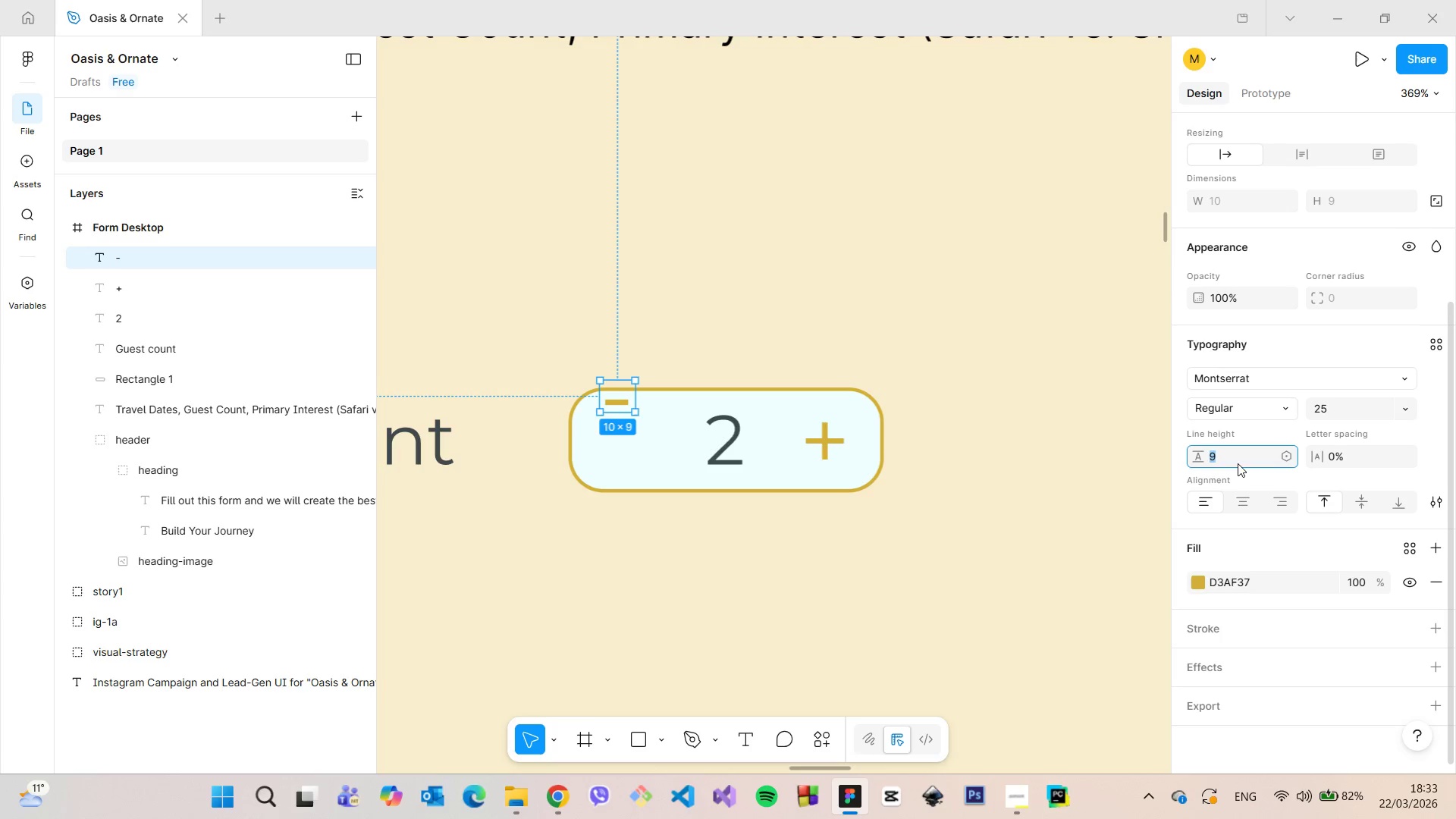 
key(ArrowUp)
 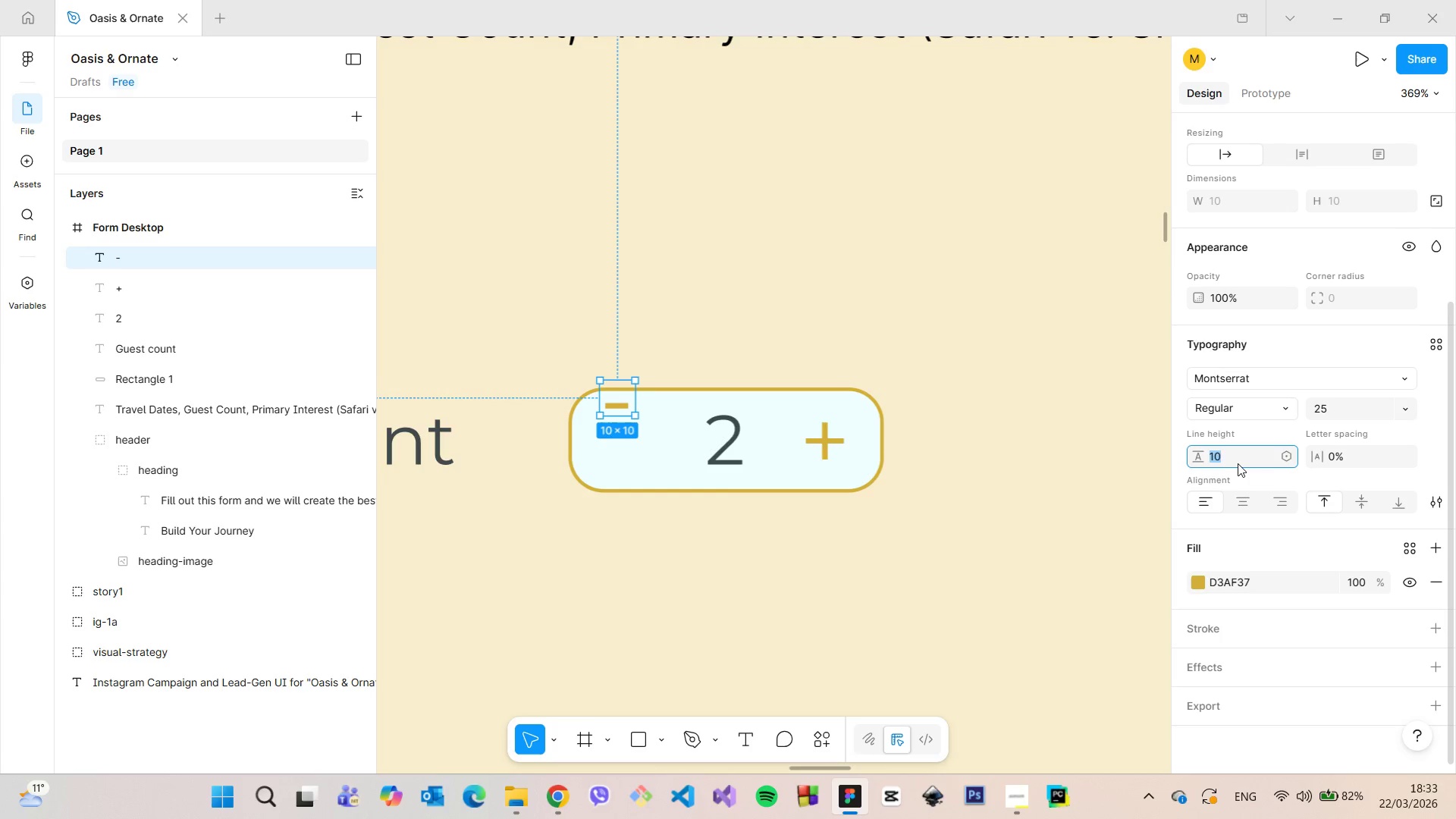 
key(ArrowUp)
 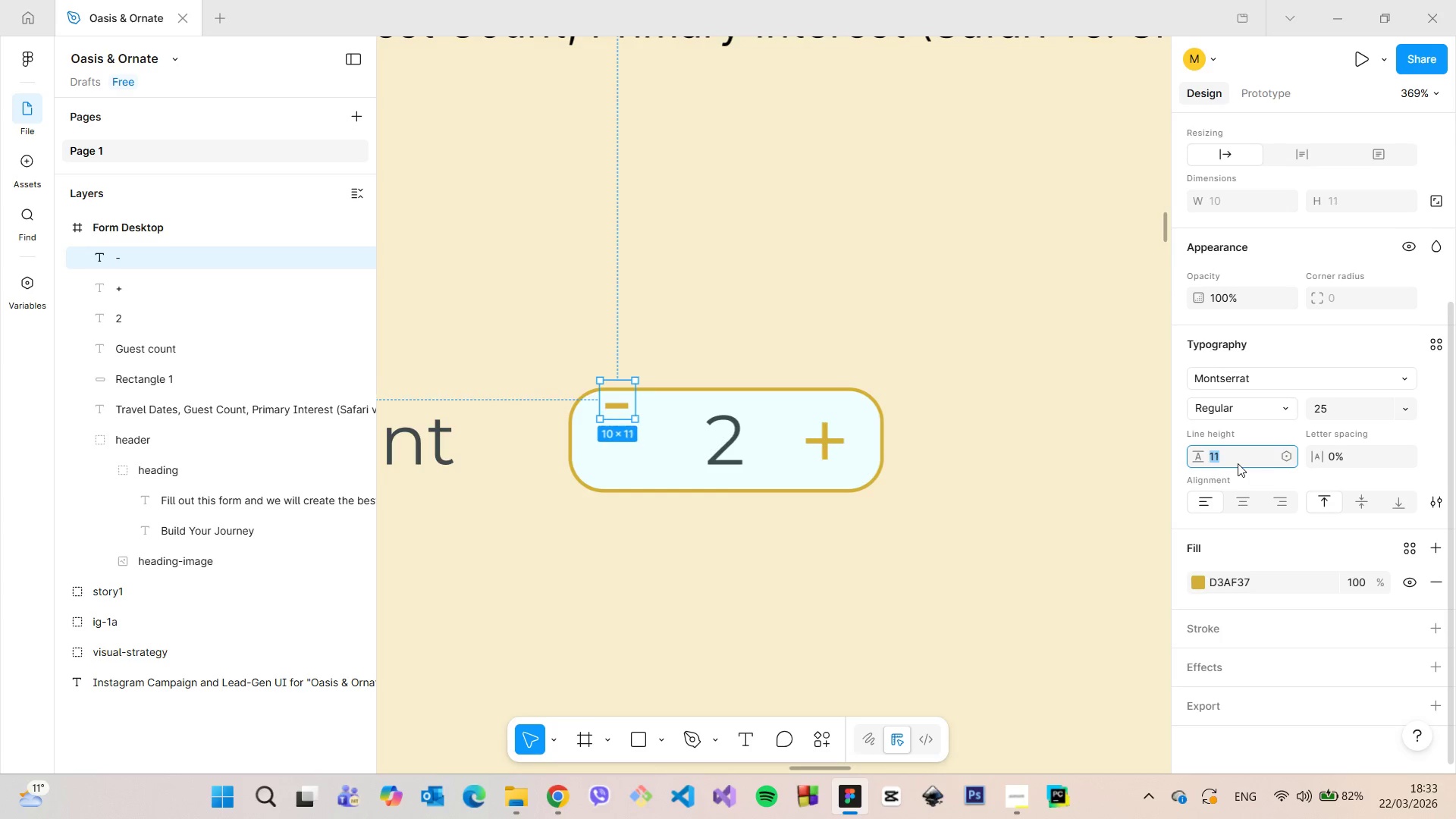 
key(ArrowUp)
 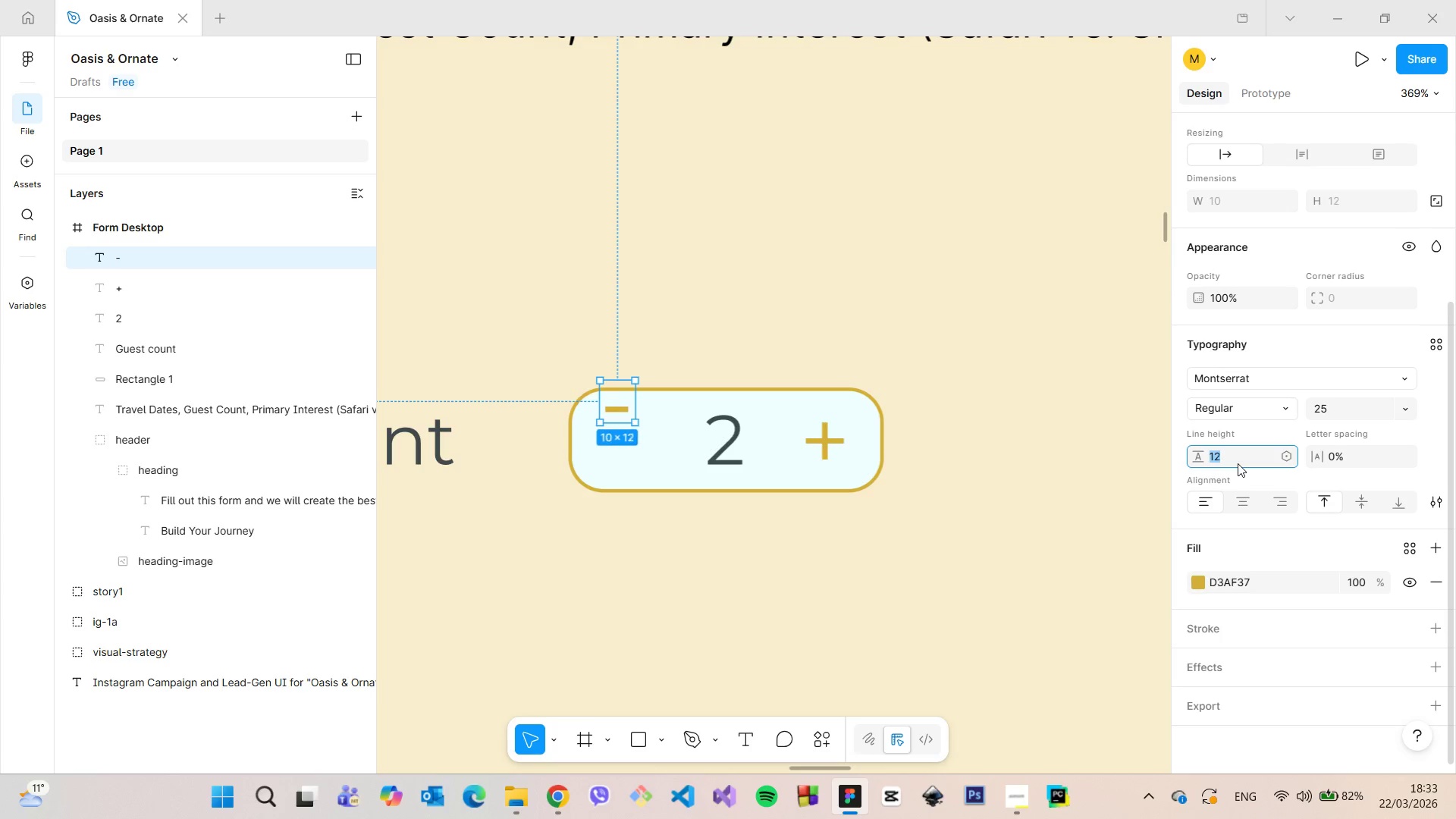 
key(ArrowUp)
 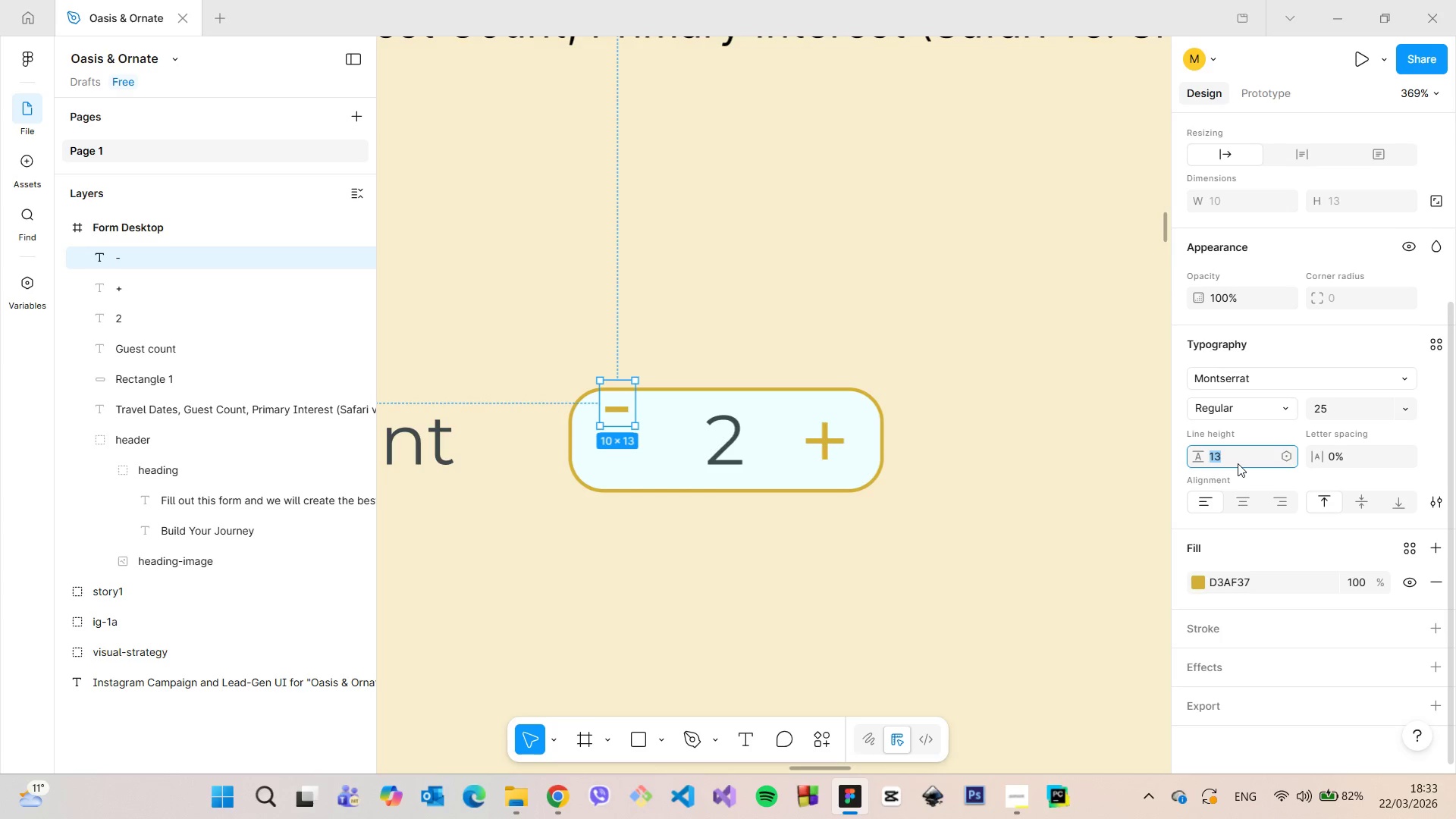 
key(ArrowUp)
 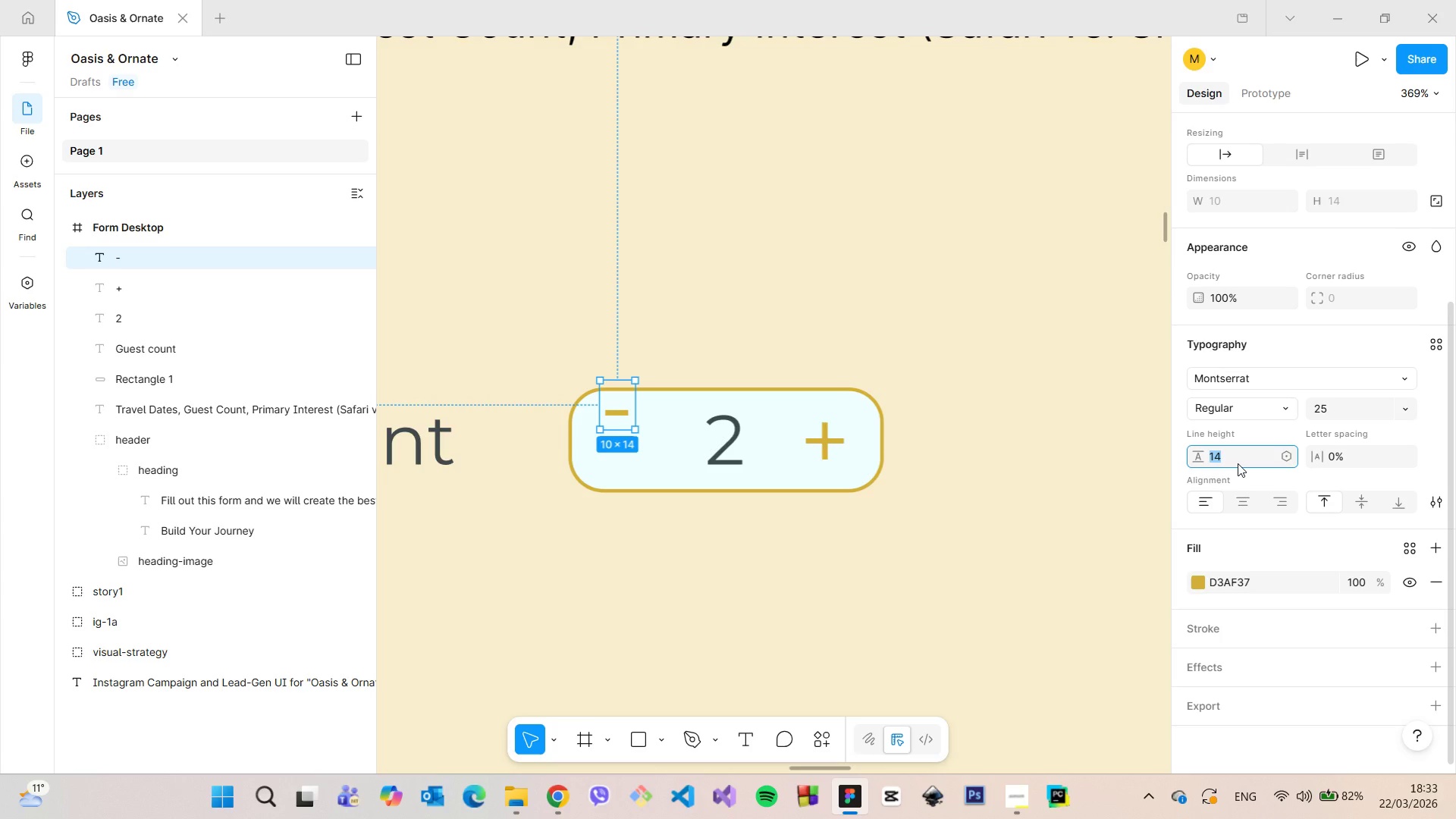 
key(ArrowUp)
 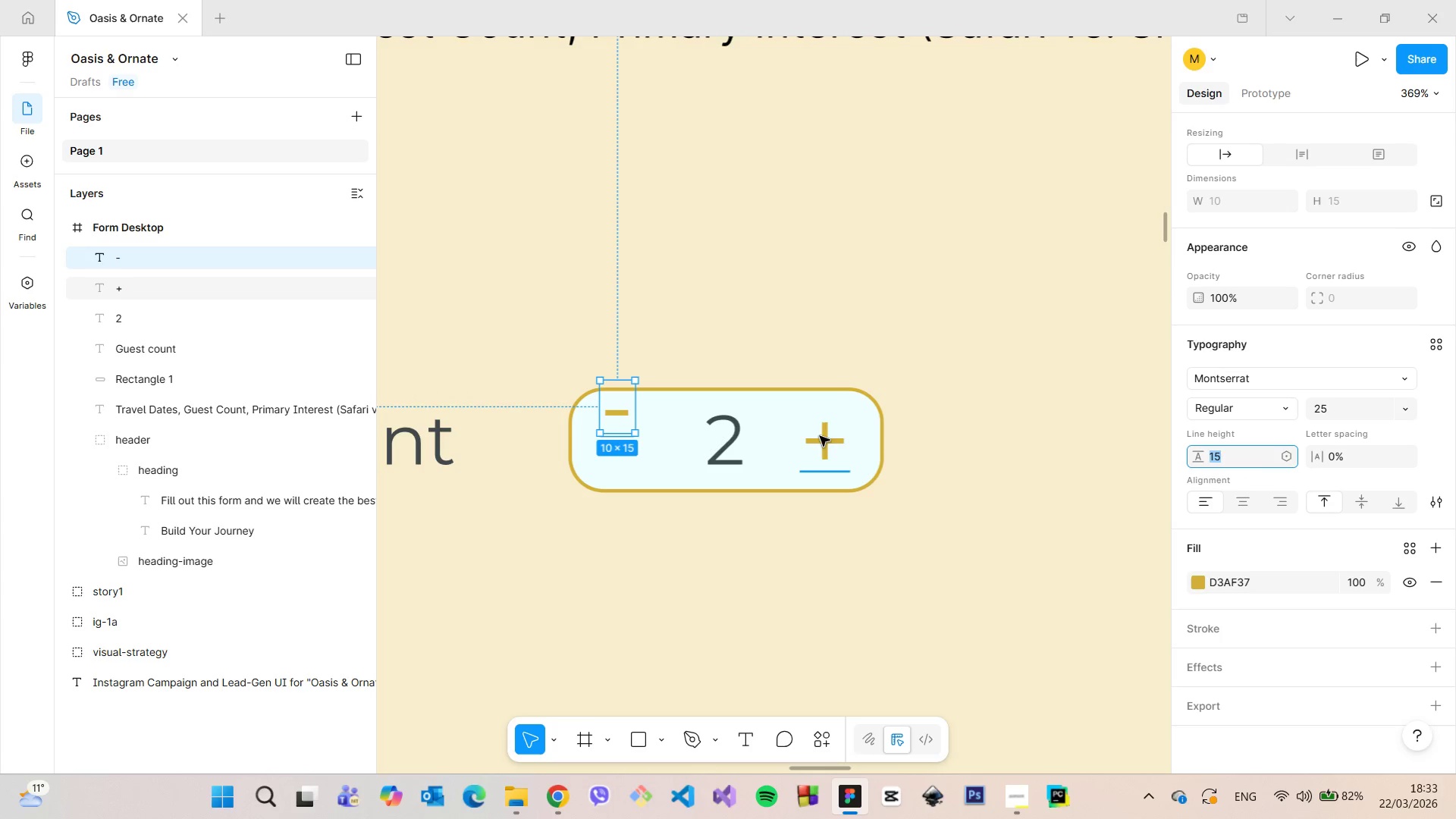 
left_click([816, 445])
 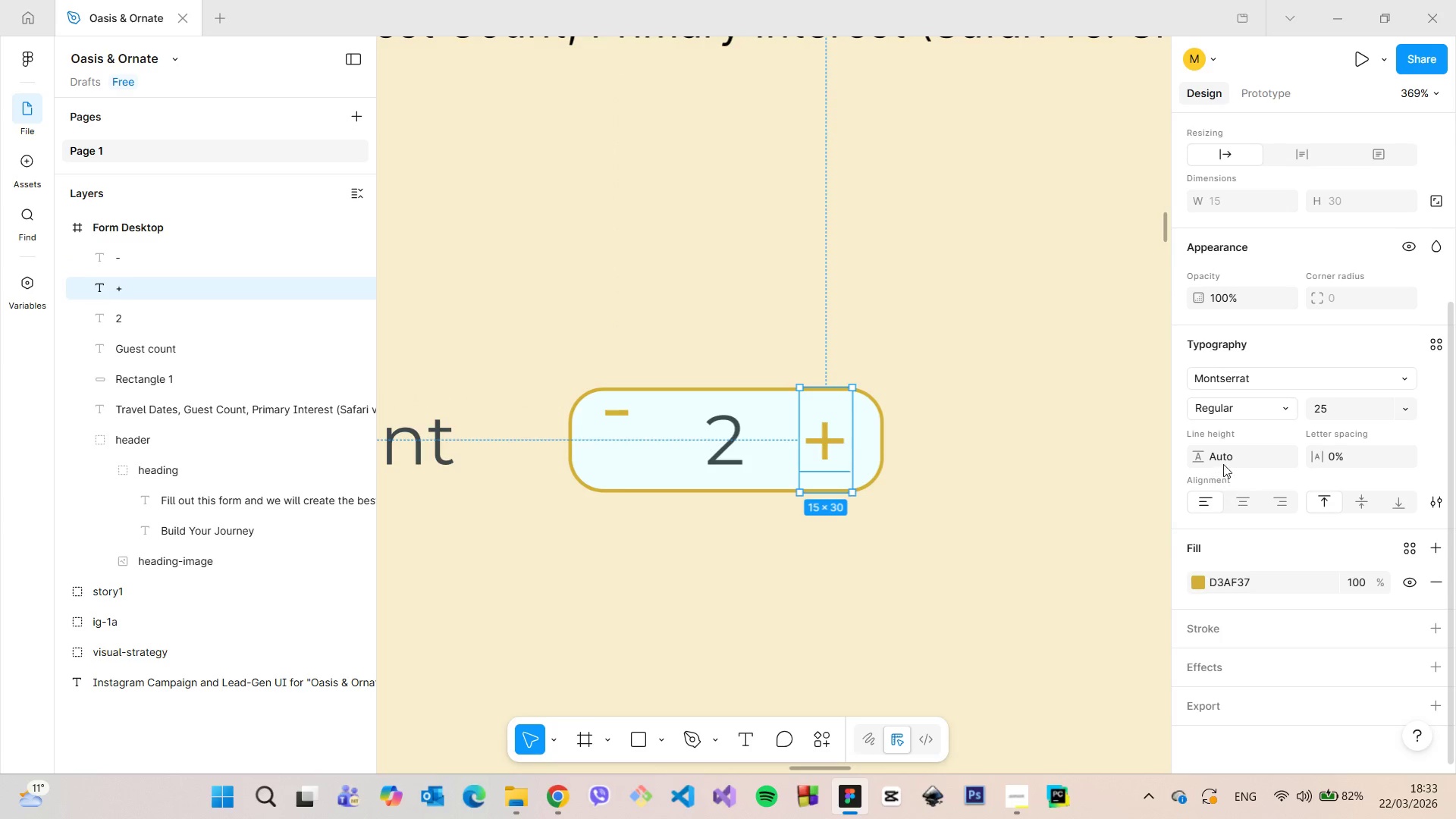 
left_click([1225, 457])
 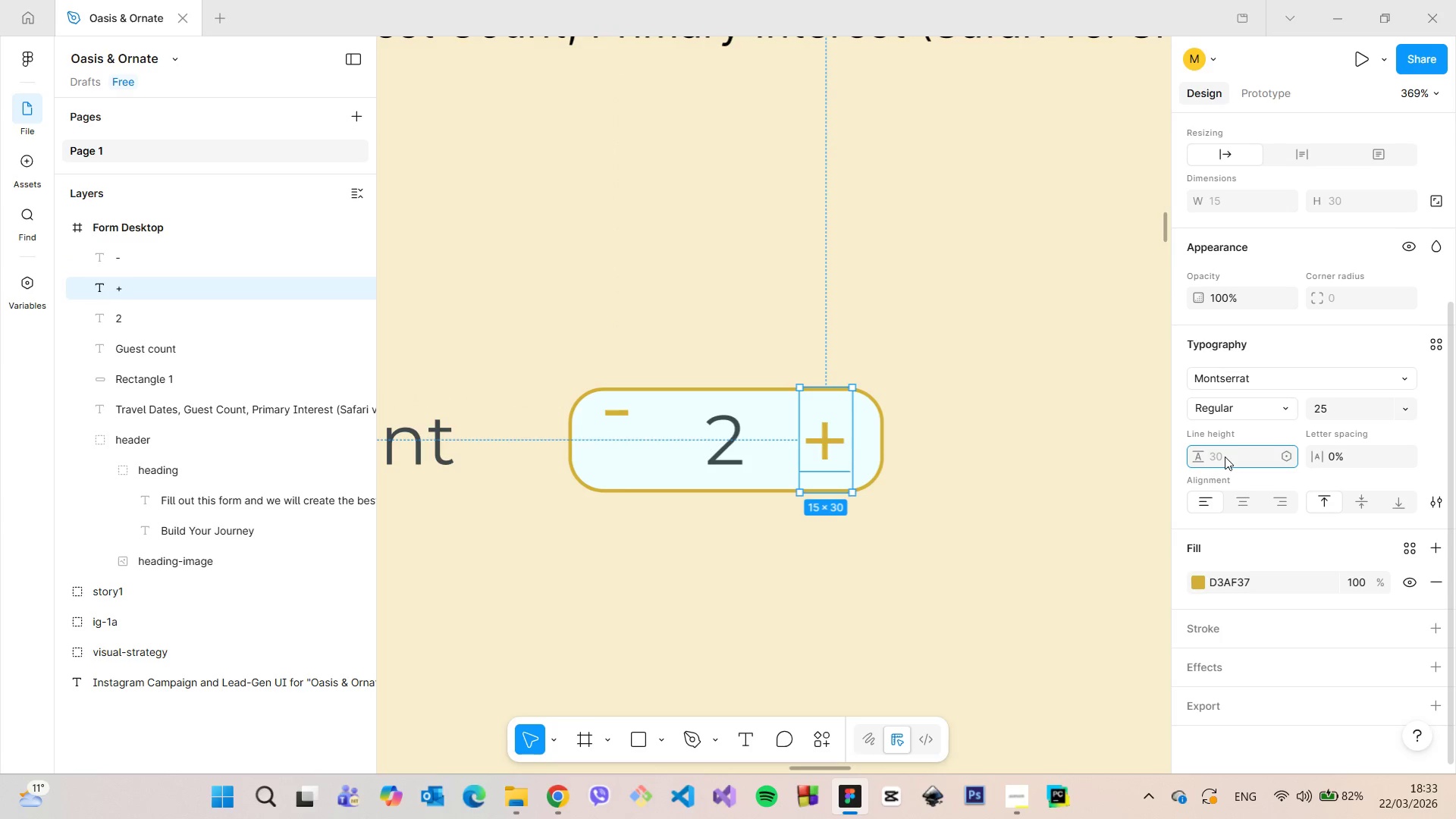 
type(15)
 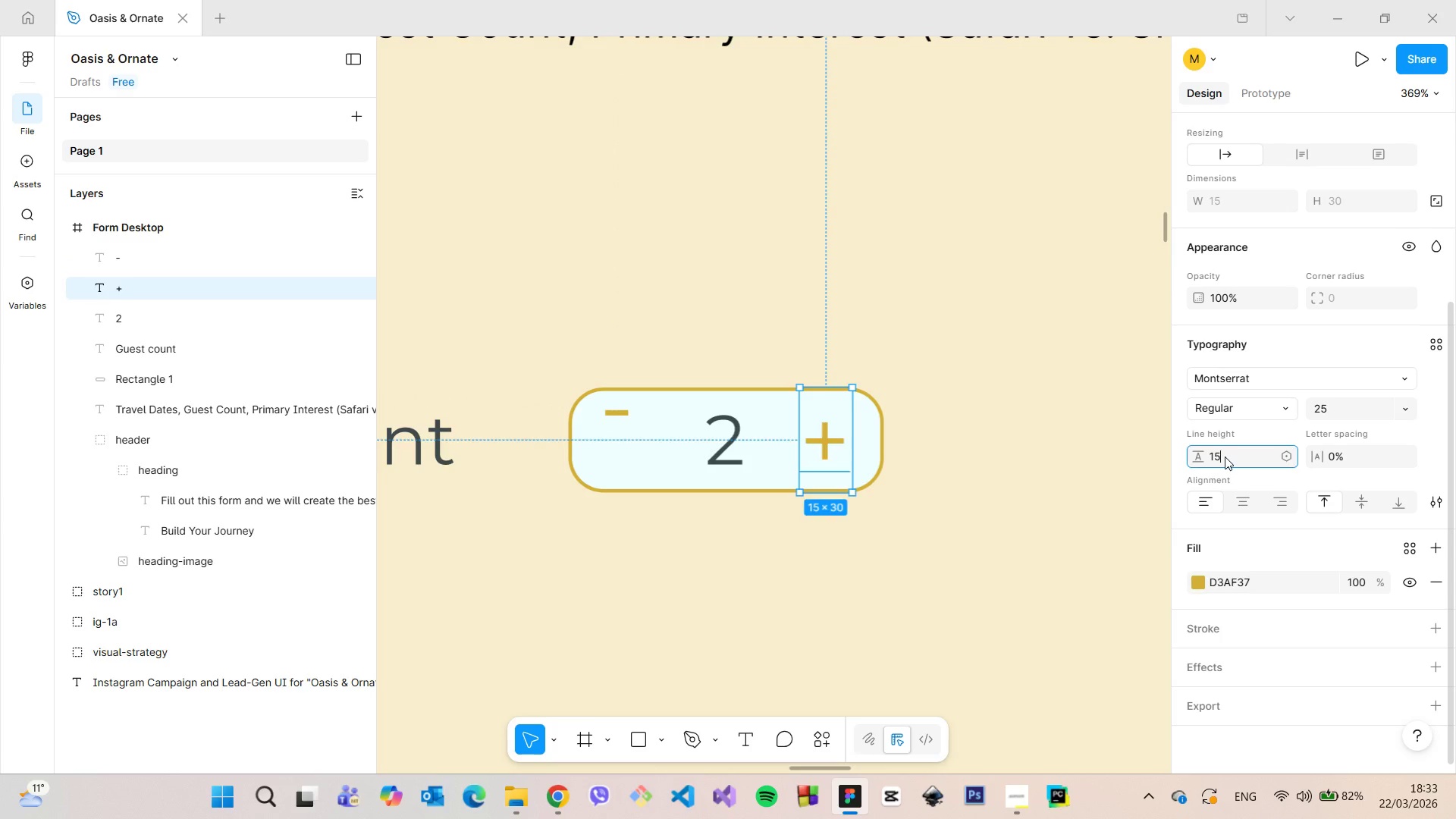 
key(Enter)